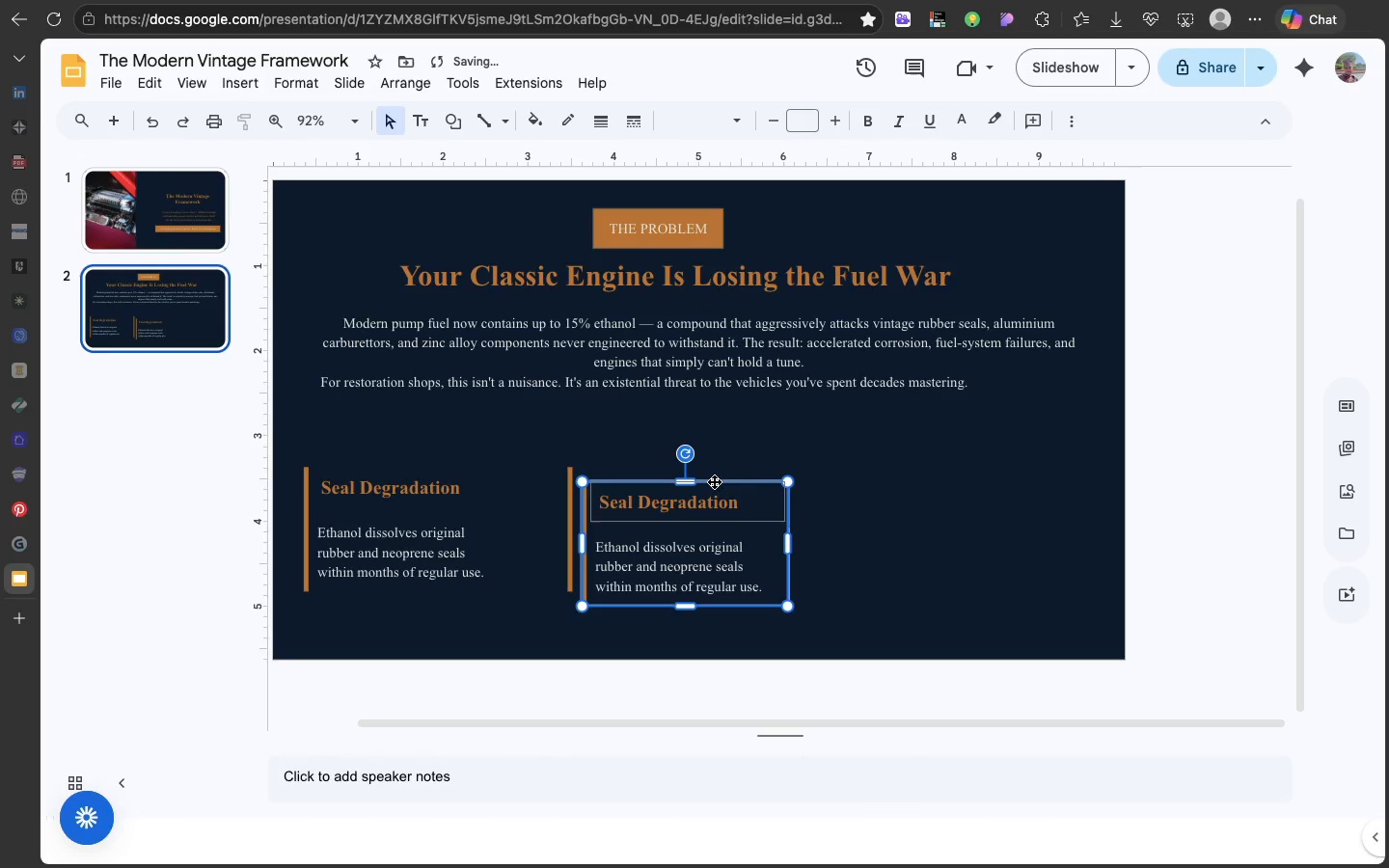 
left_click_drag(start_coordinate=[714, 481], to_coordinate=[980, 466])
 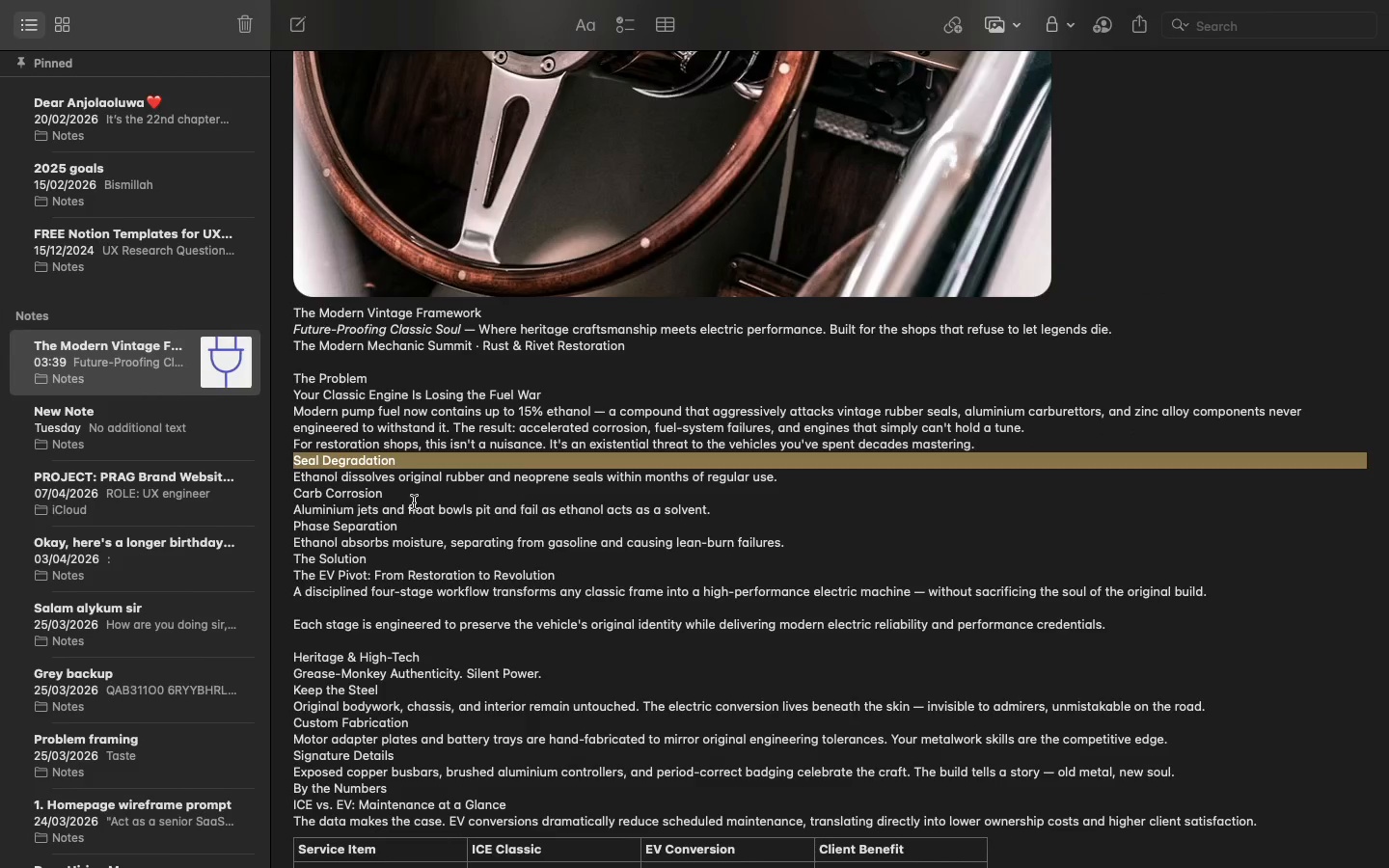 
double_click([369, 496])
 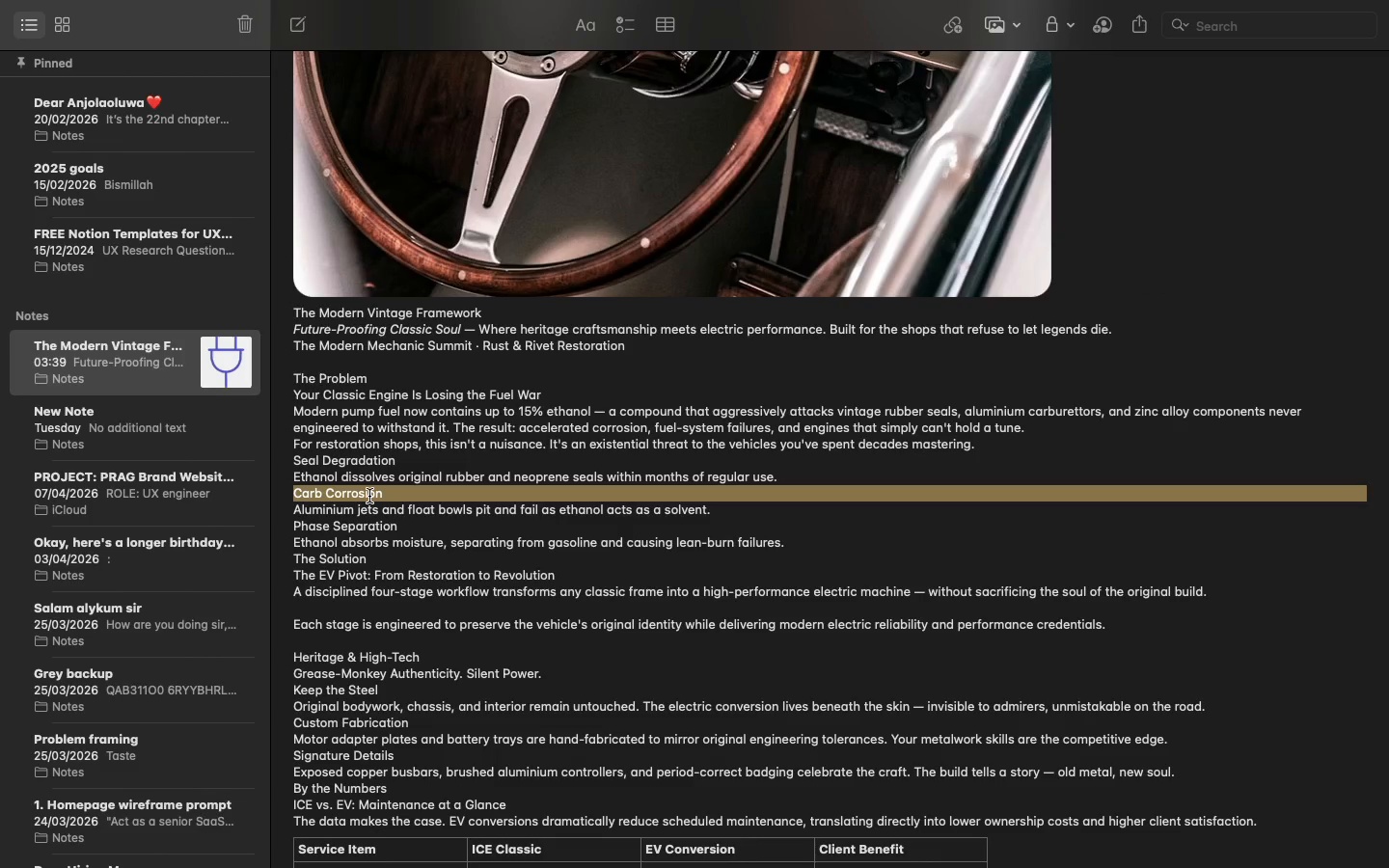 
triple_click([369, 496])
 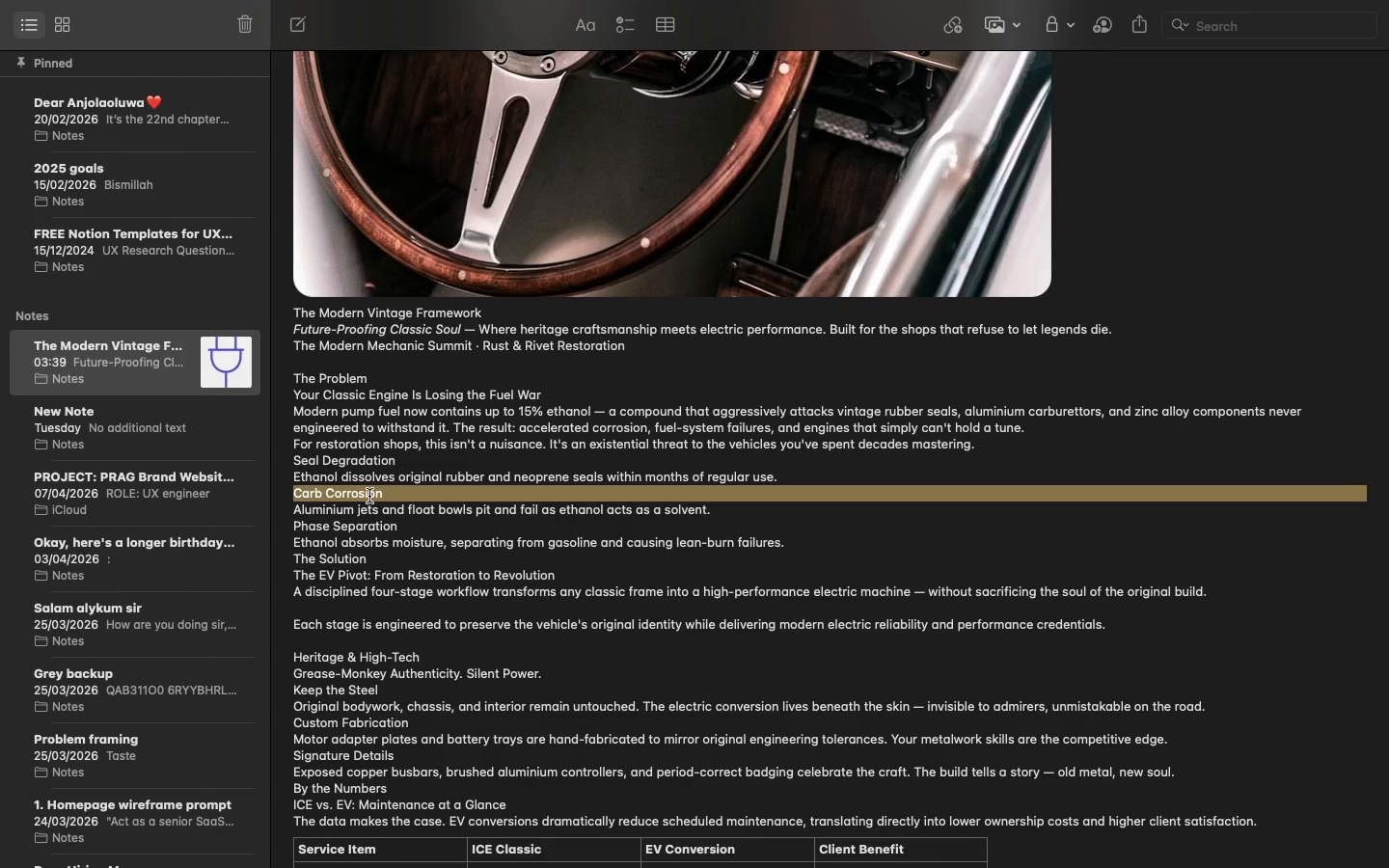 
key(Meta+C)
 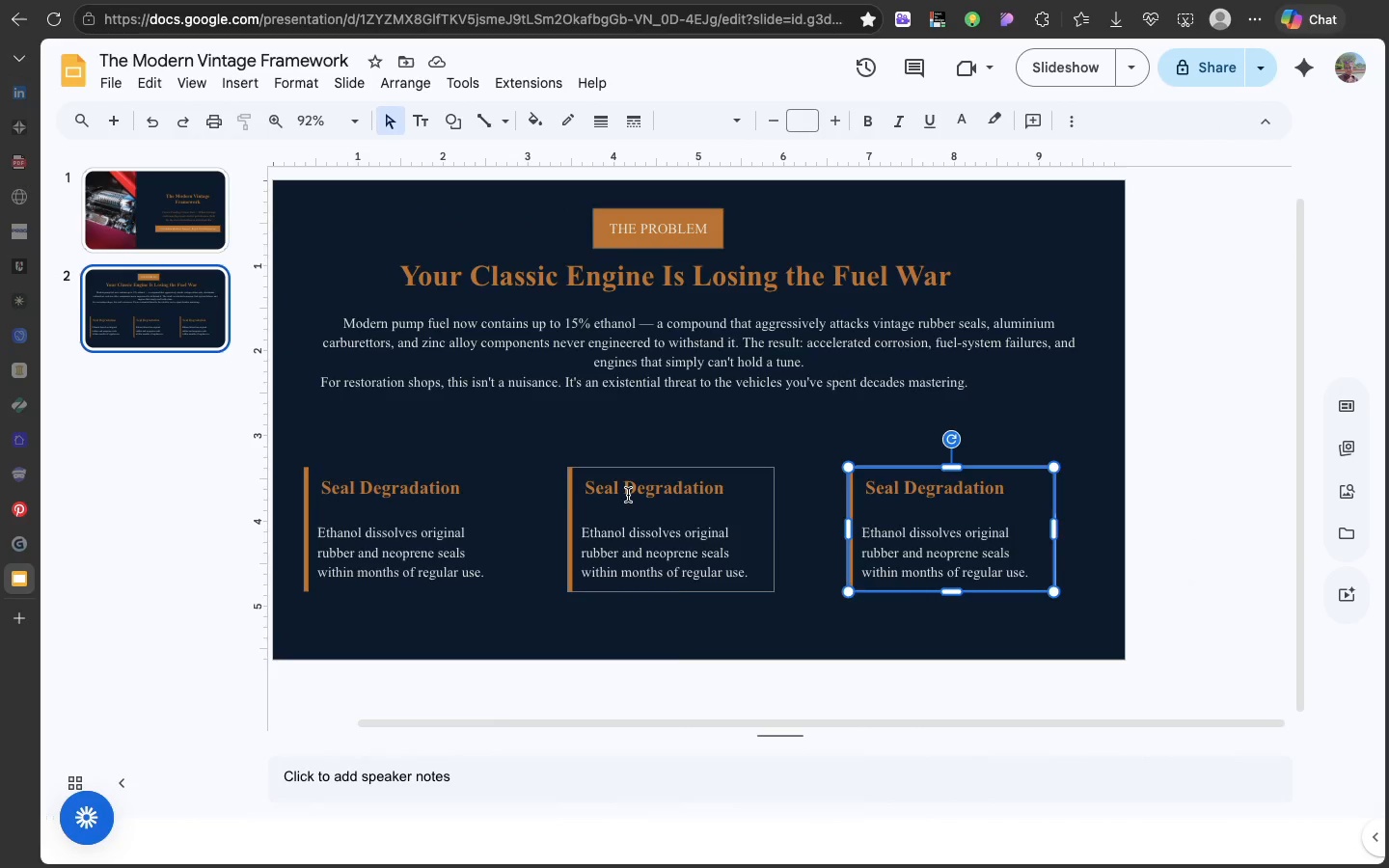 
double_click([628, 495])
 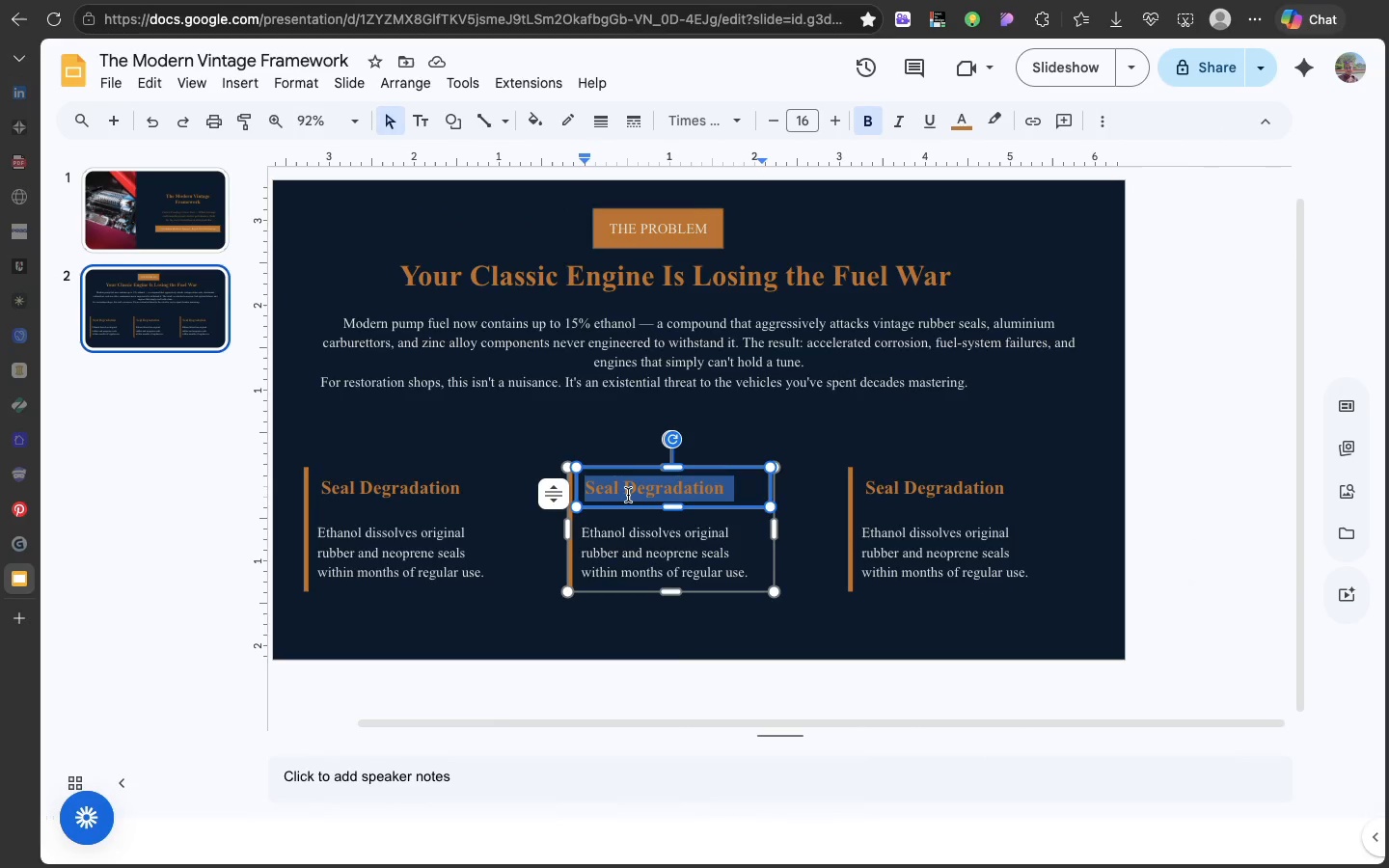 
triple_click([628, 495])
 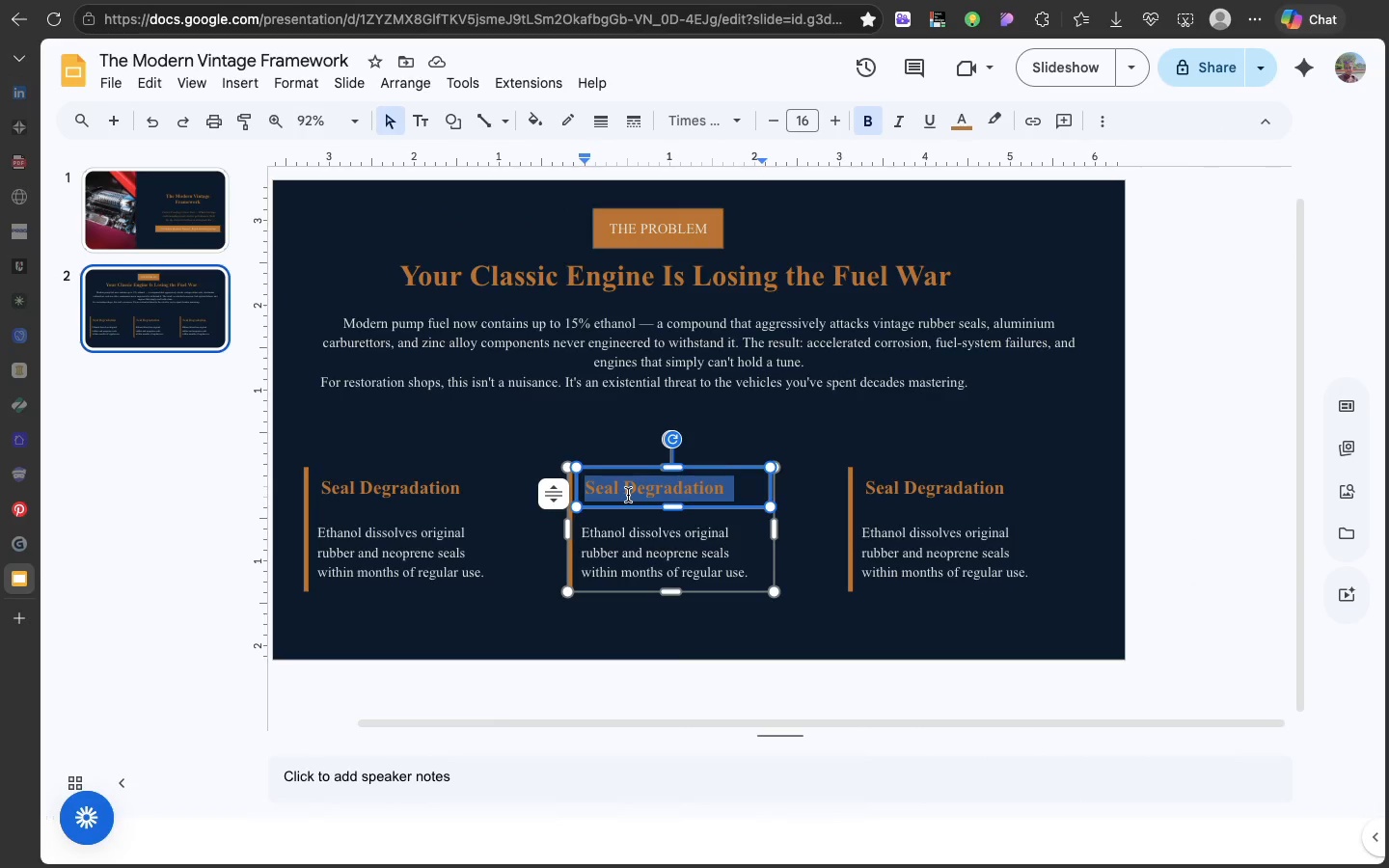 
key(Meta+V)
 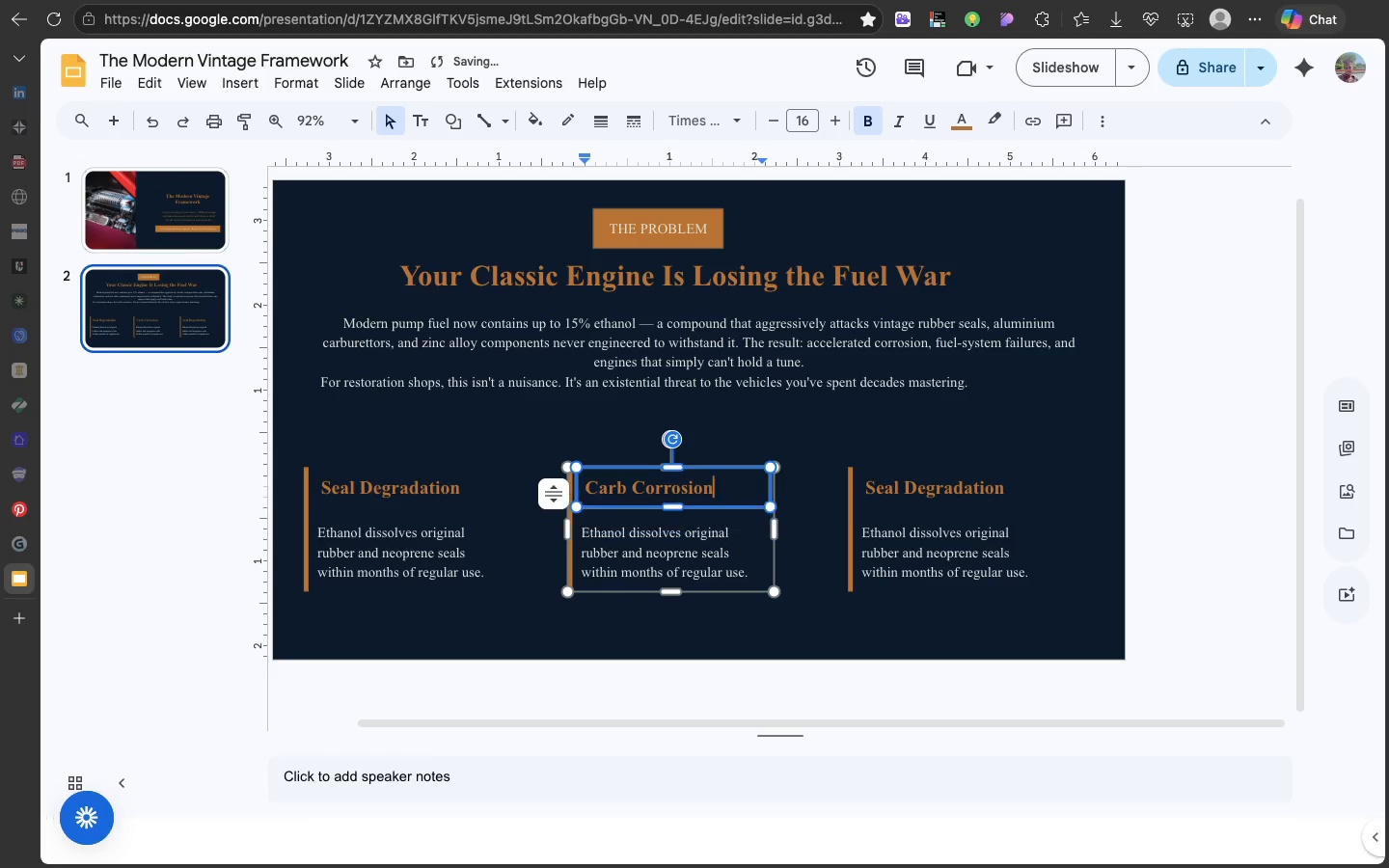 
key(Backspace)
 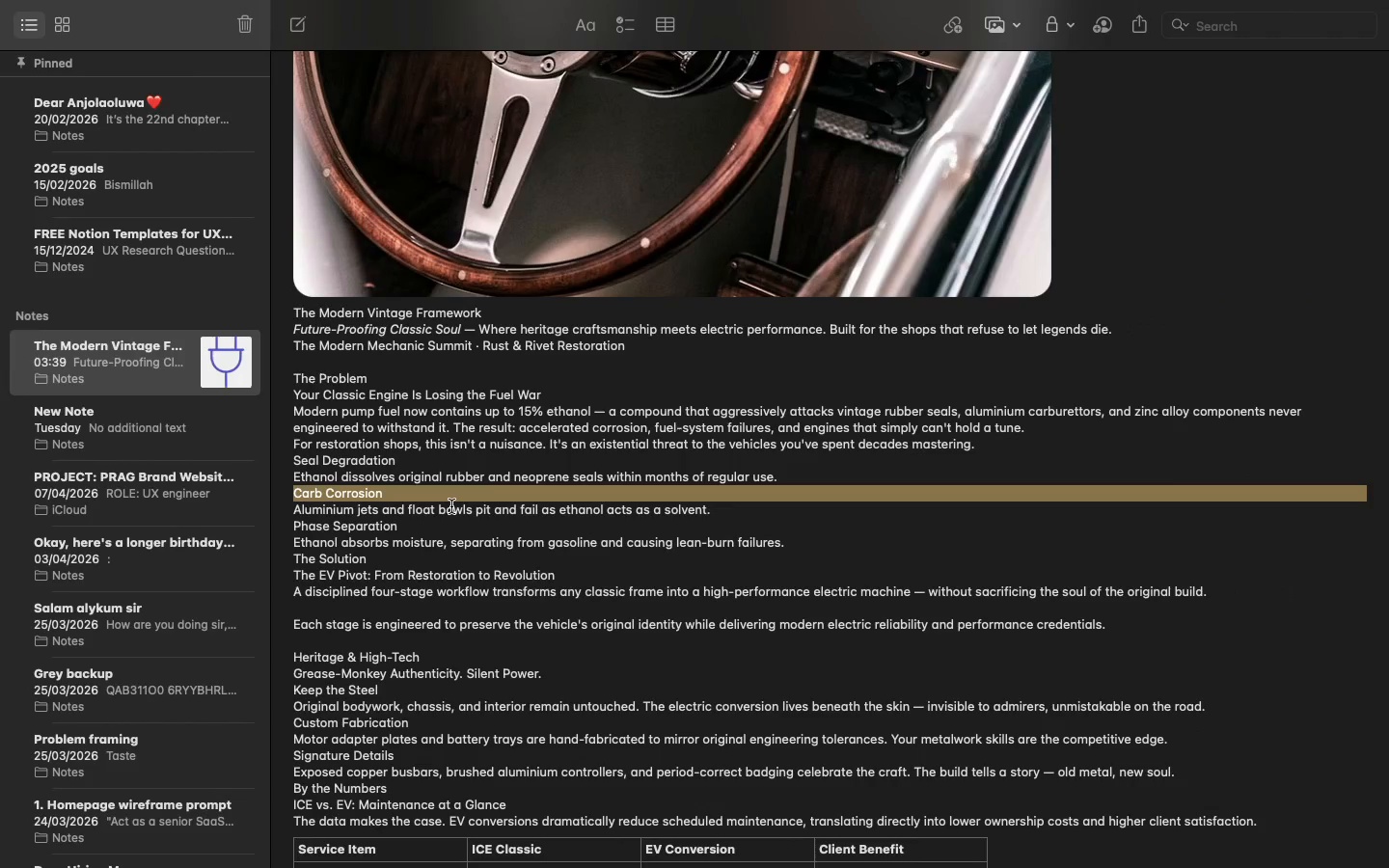 
double_click([451, 506])
 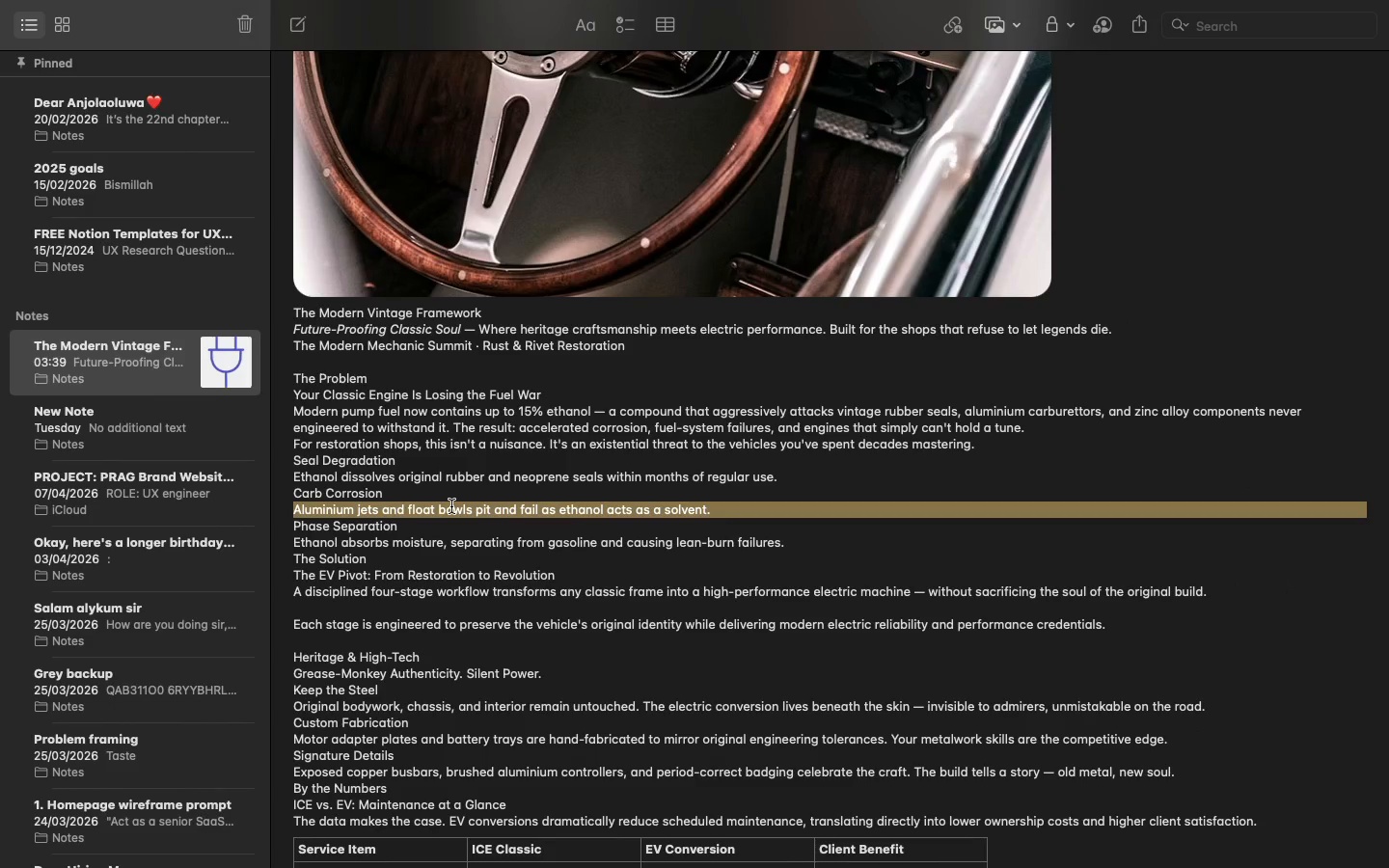 
triple_click([451, 506])
 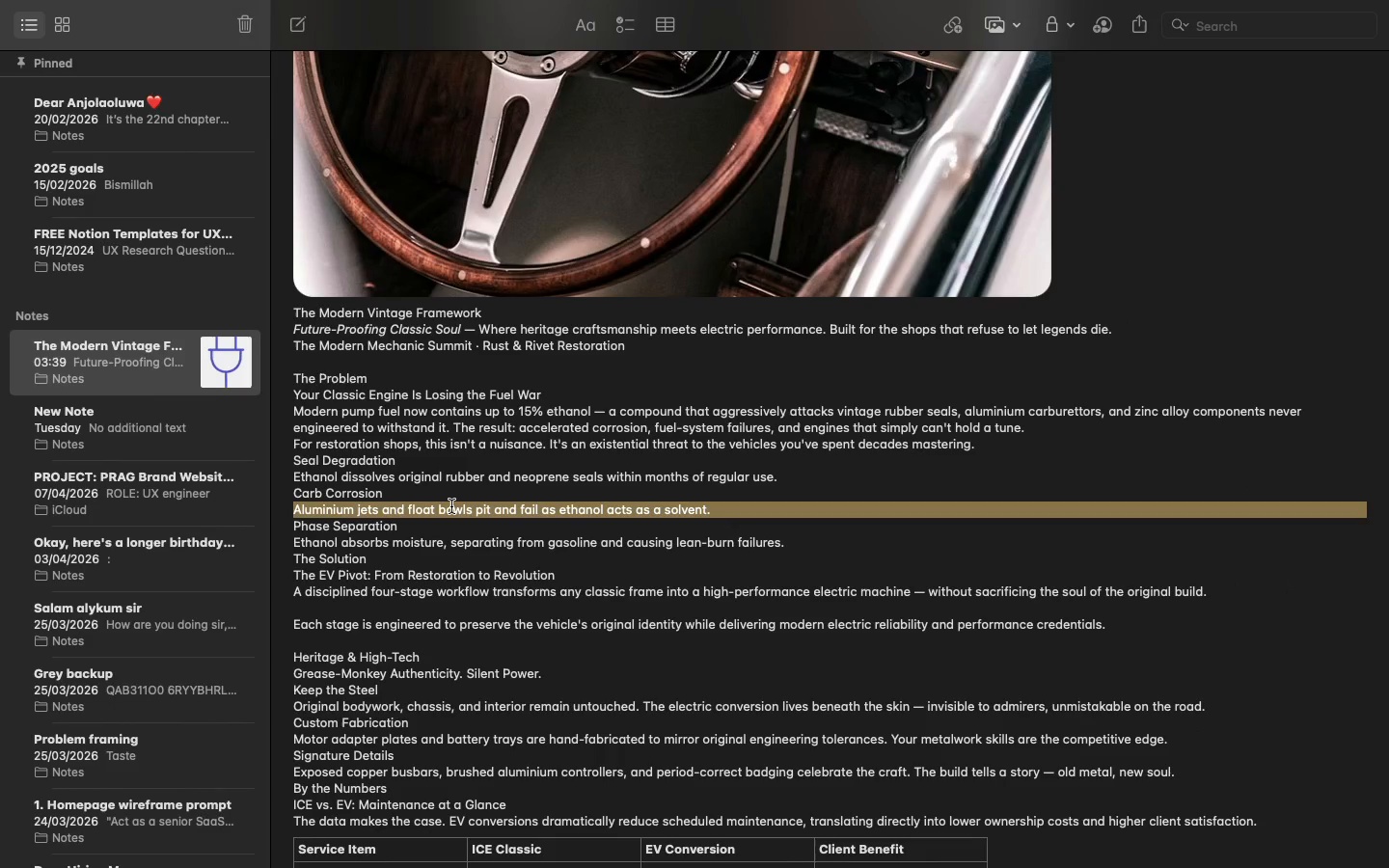 
key(Meta+C)
 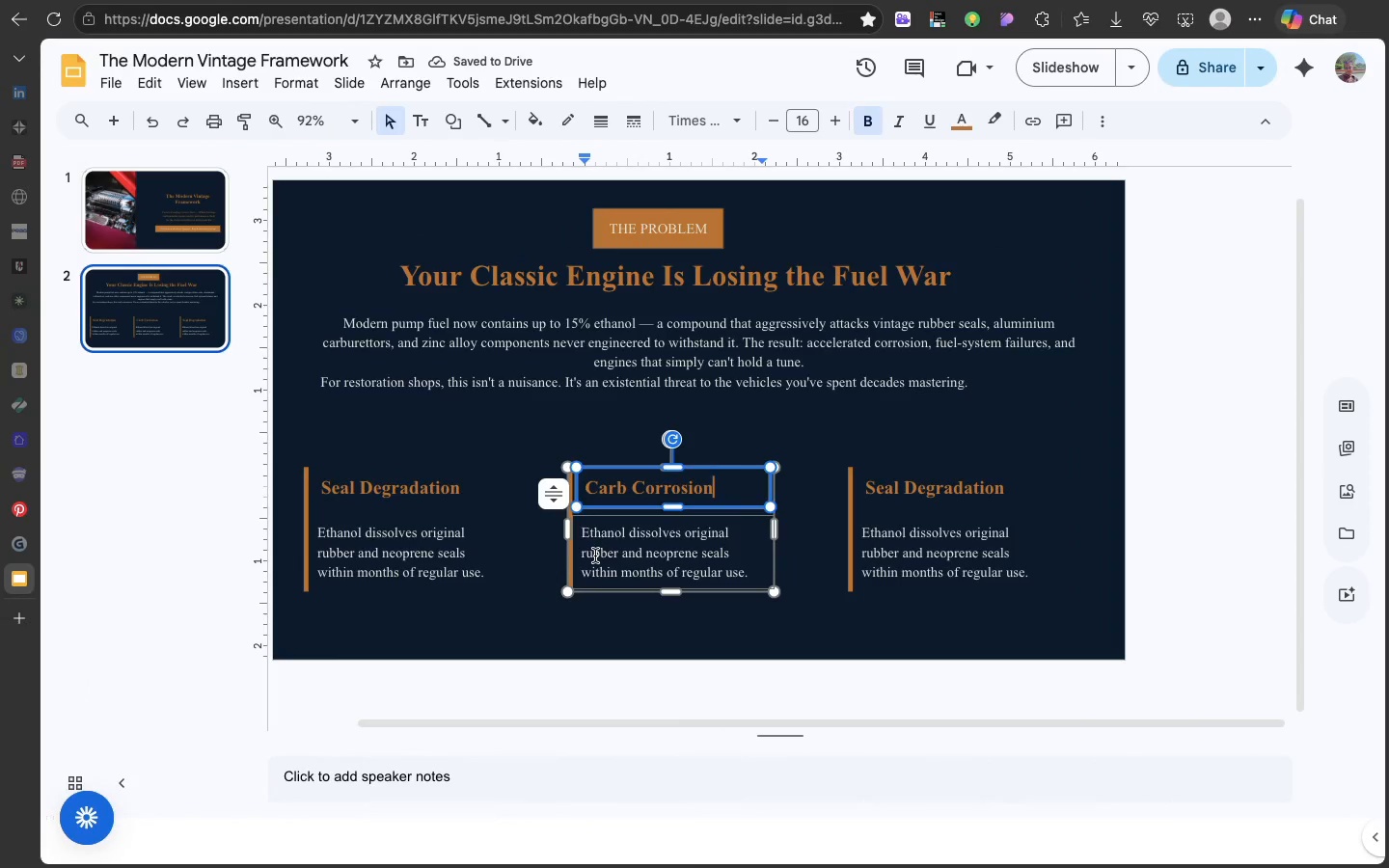 
double_click([595, 556])
 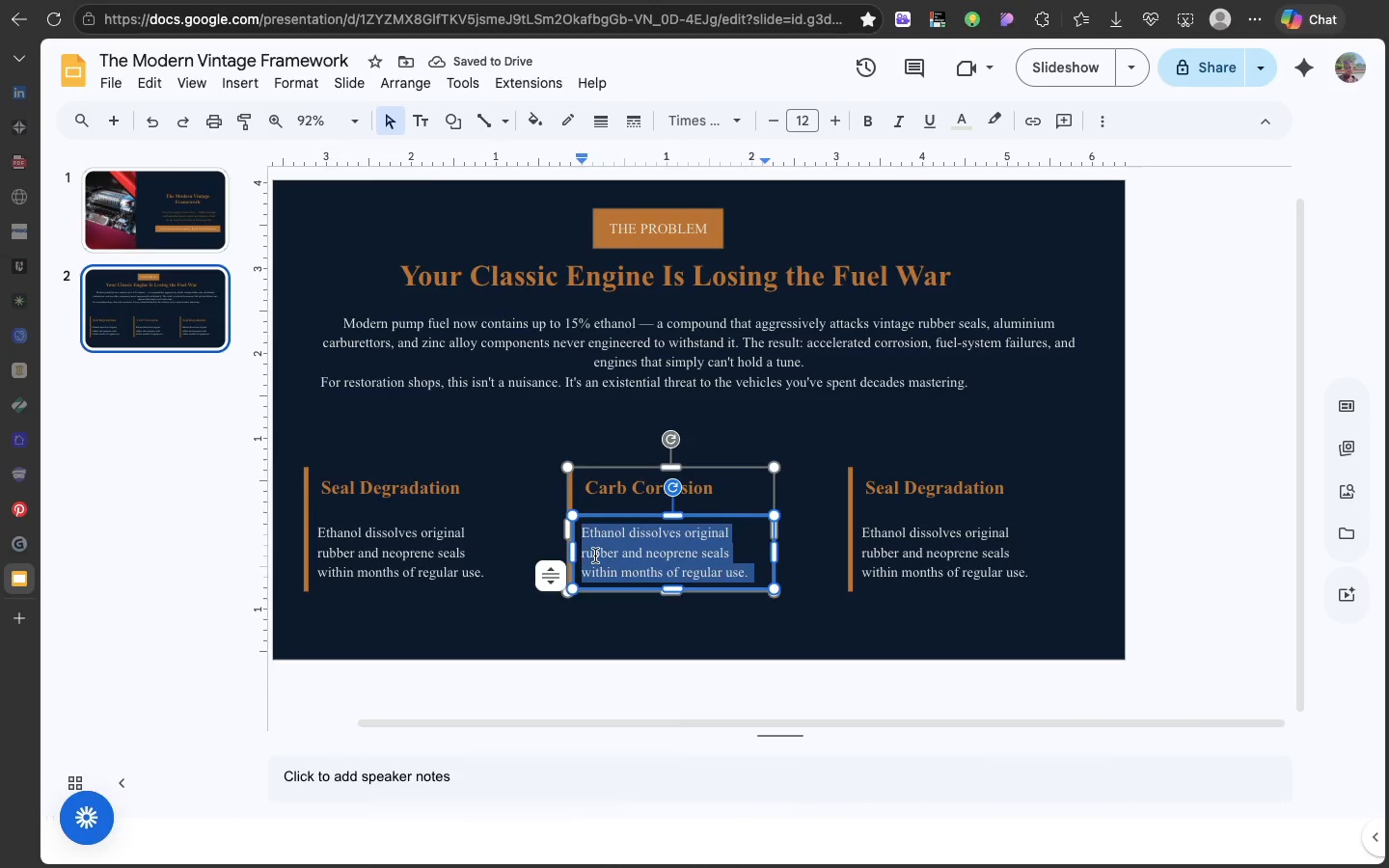 
triple_click([595, 556])
 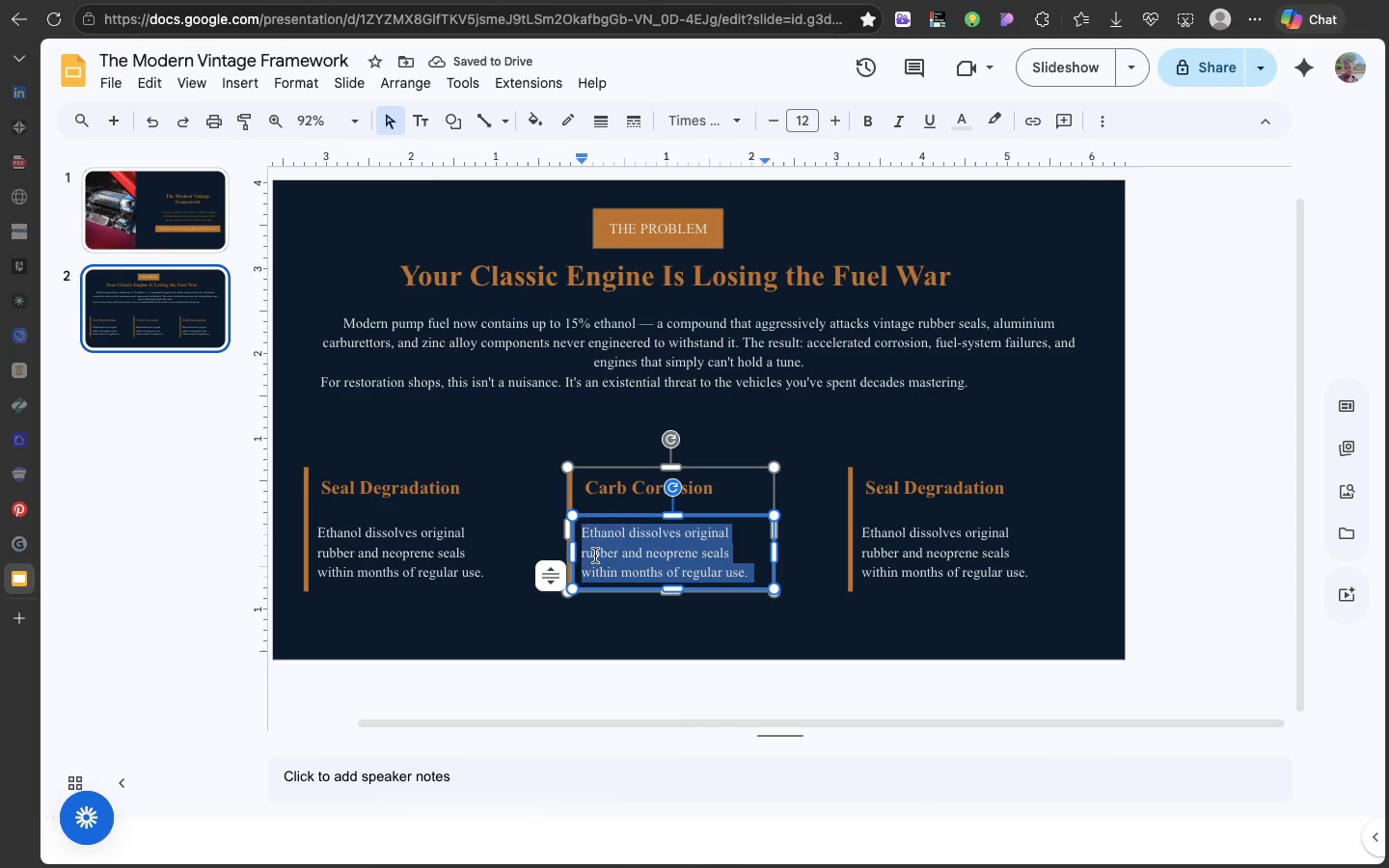 
key(Meta+V)
 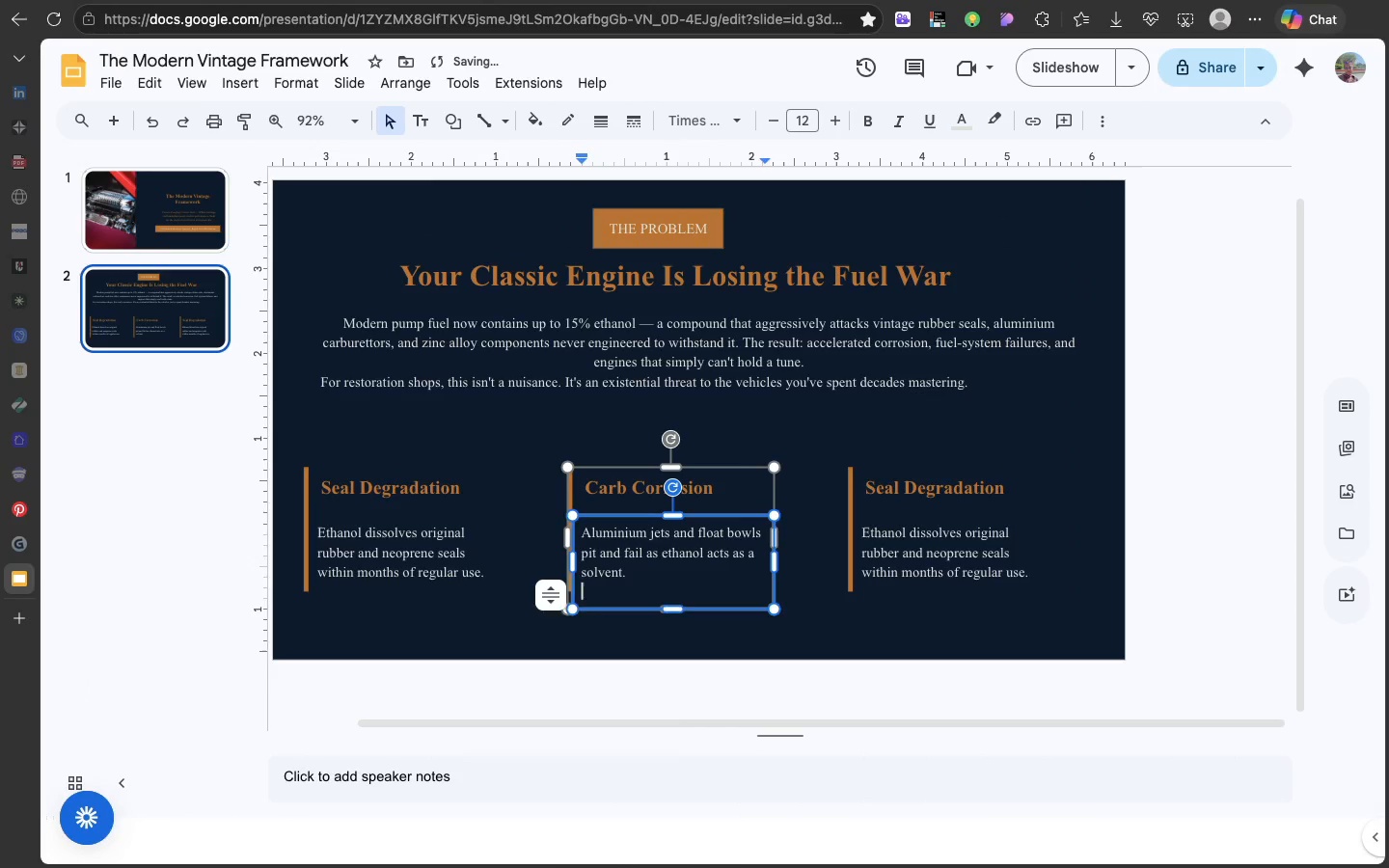 
key(Backspace)
 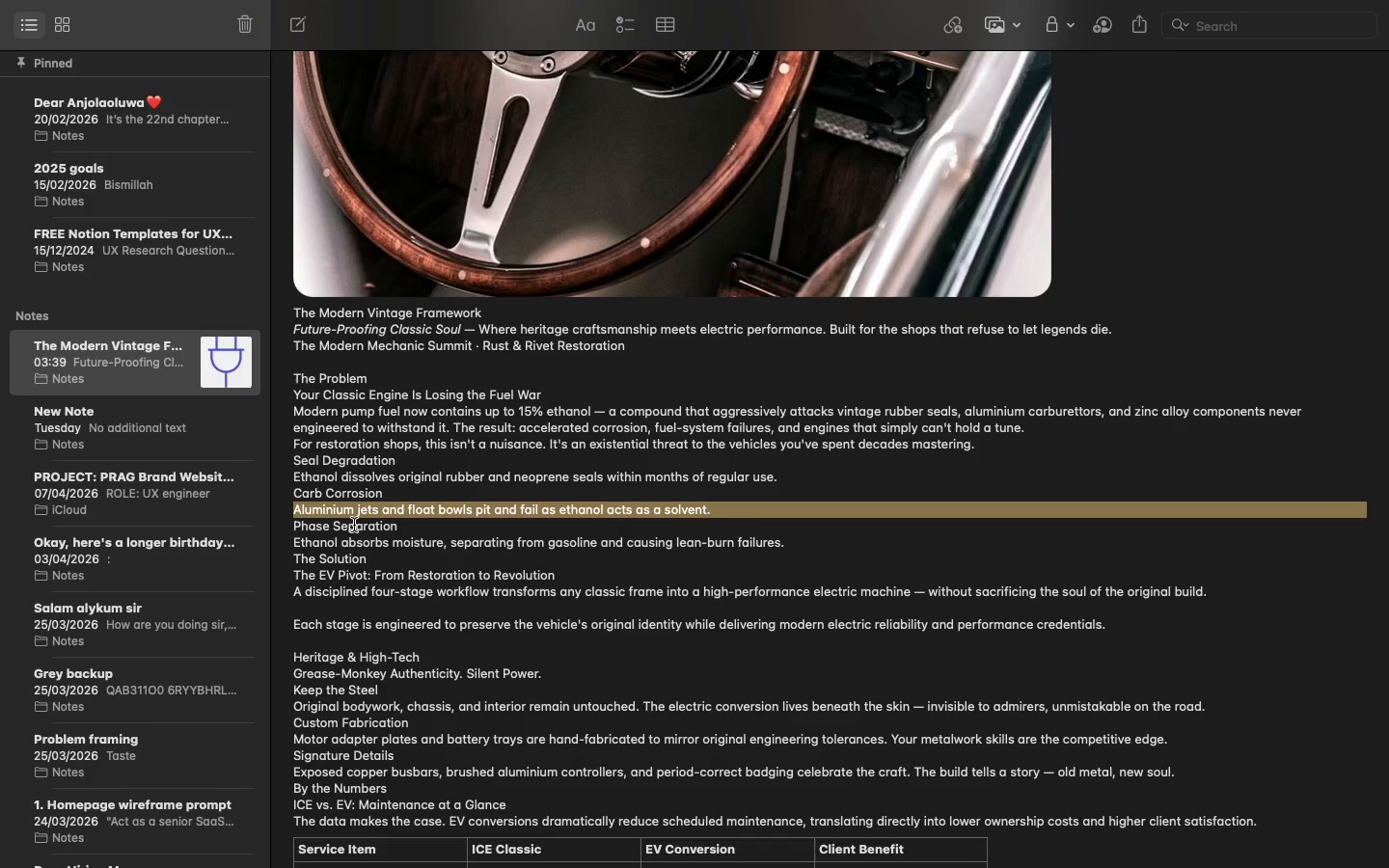 
left_click([354, 525])
 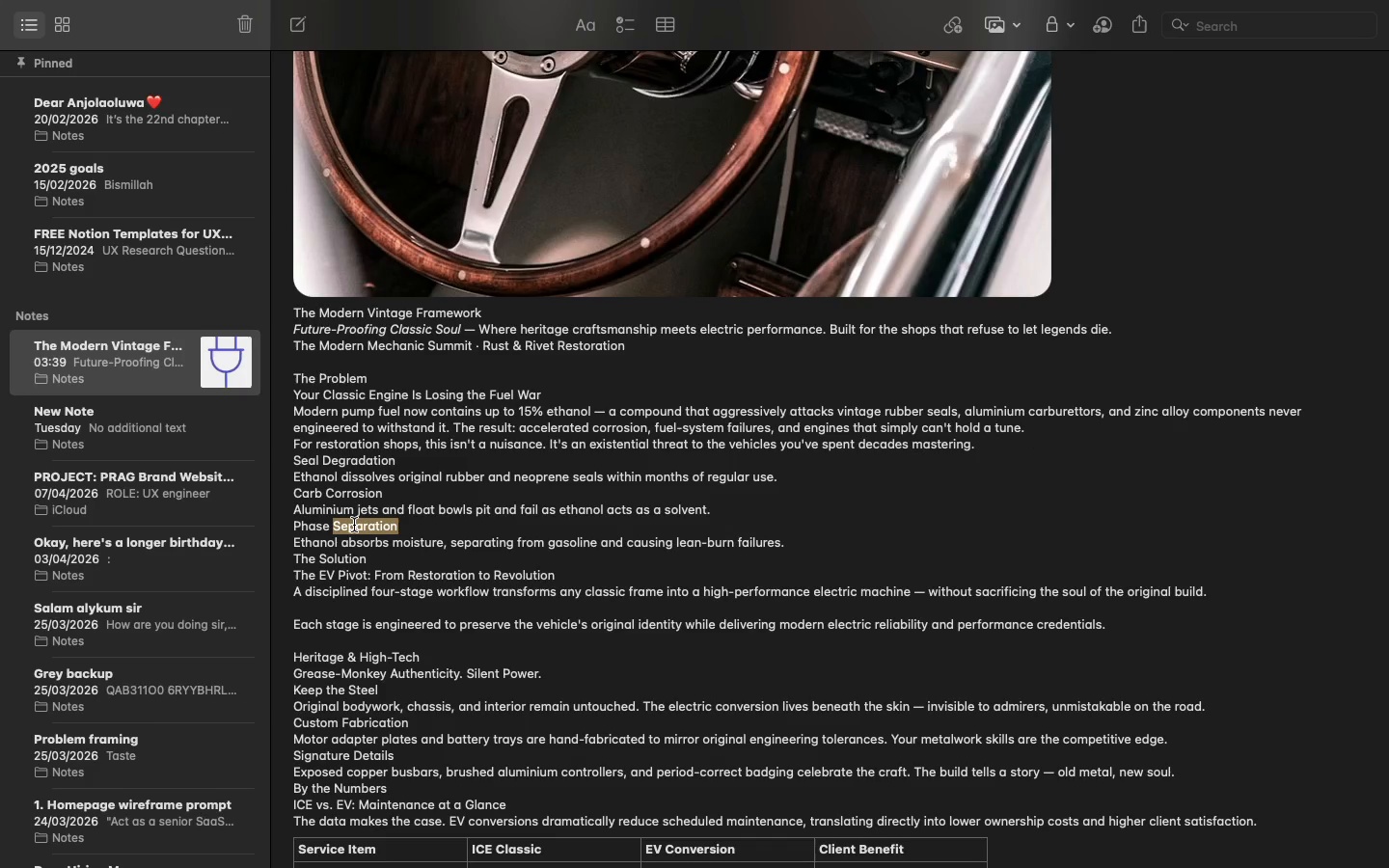 
double_click([354, 525])
 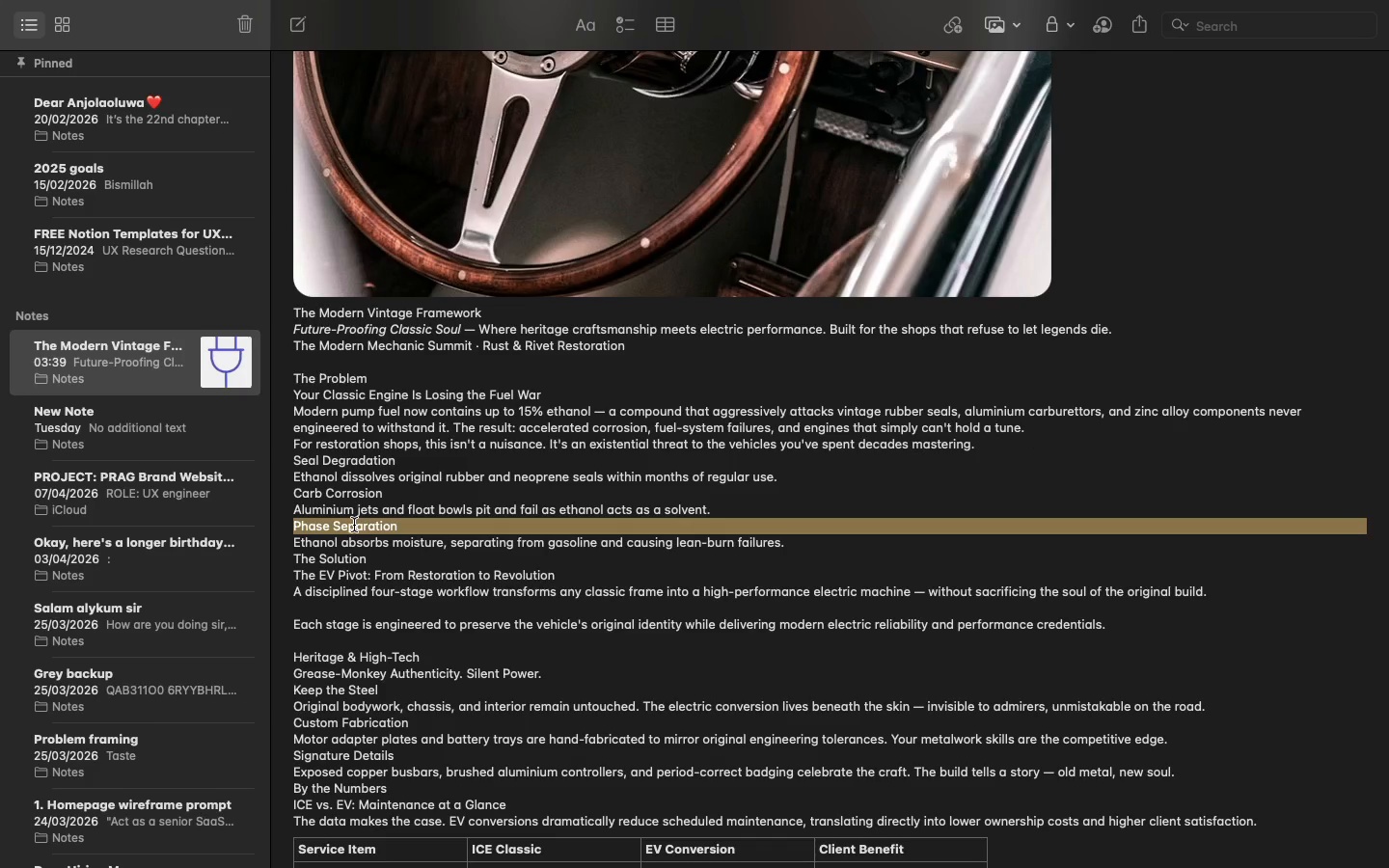 
triple_click([354, 525])
 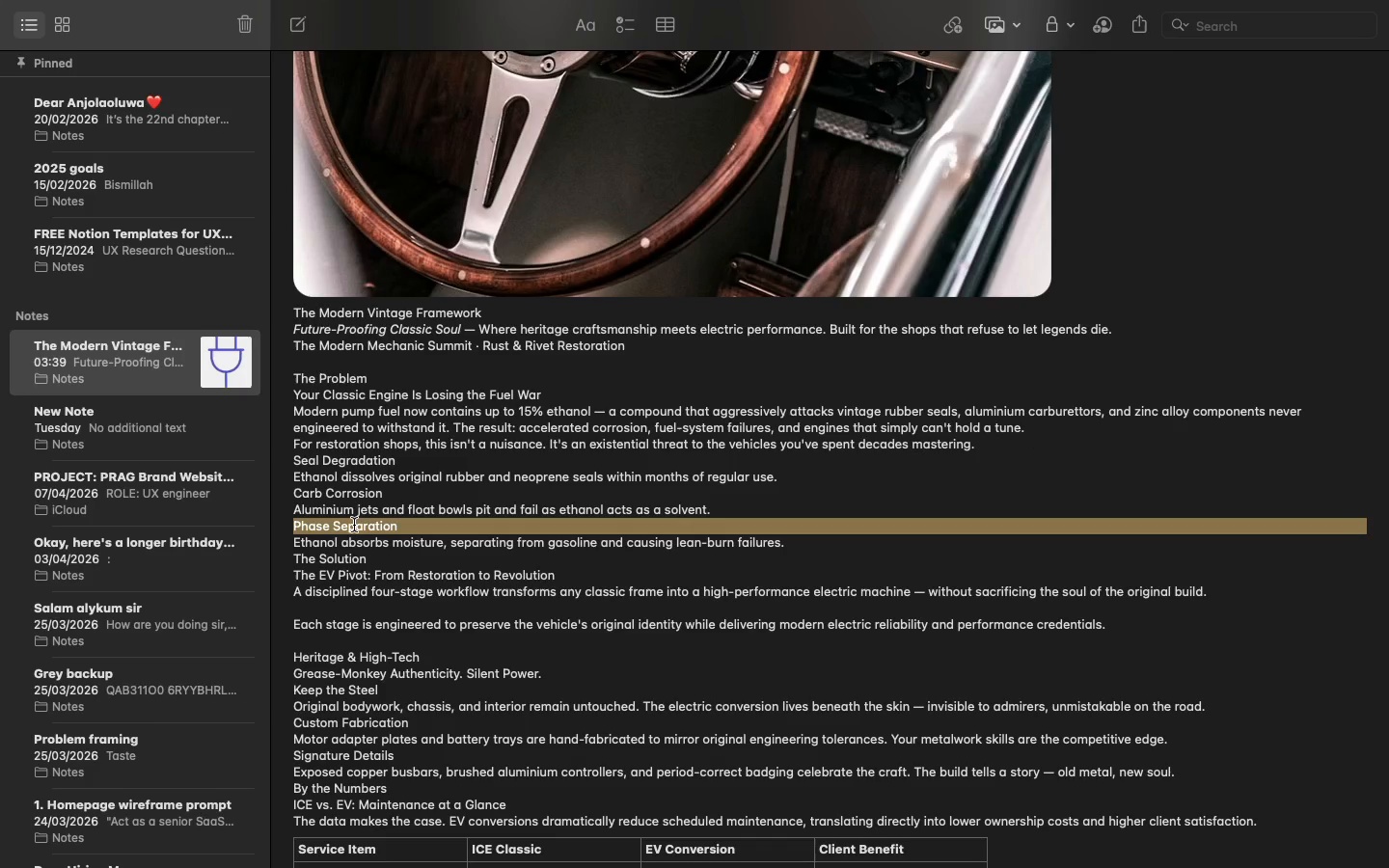 
key(Meta+C)
 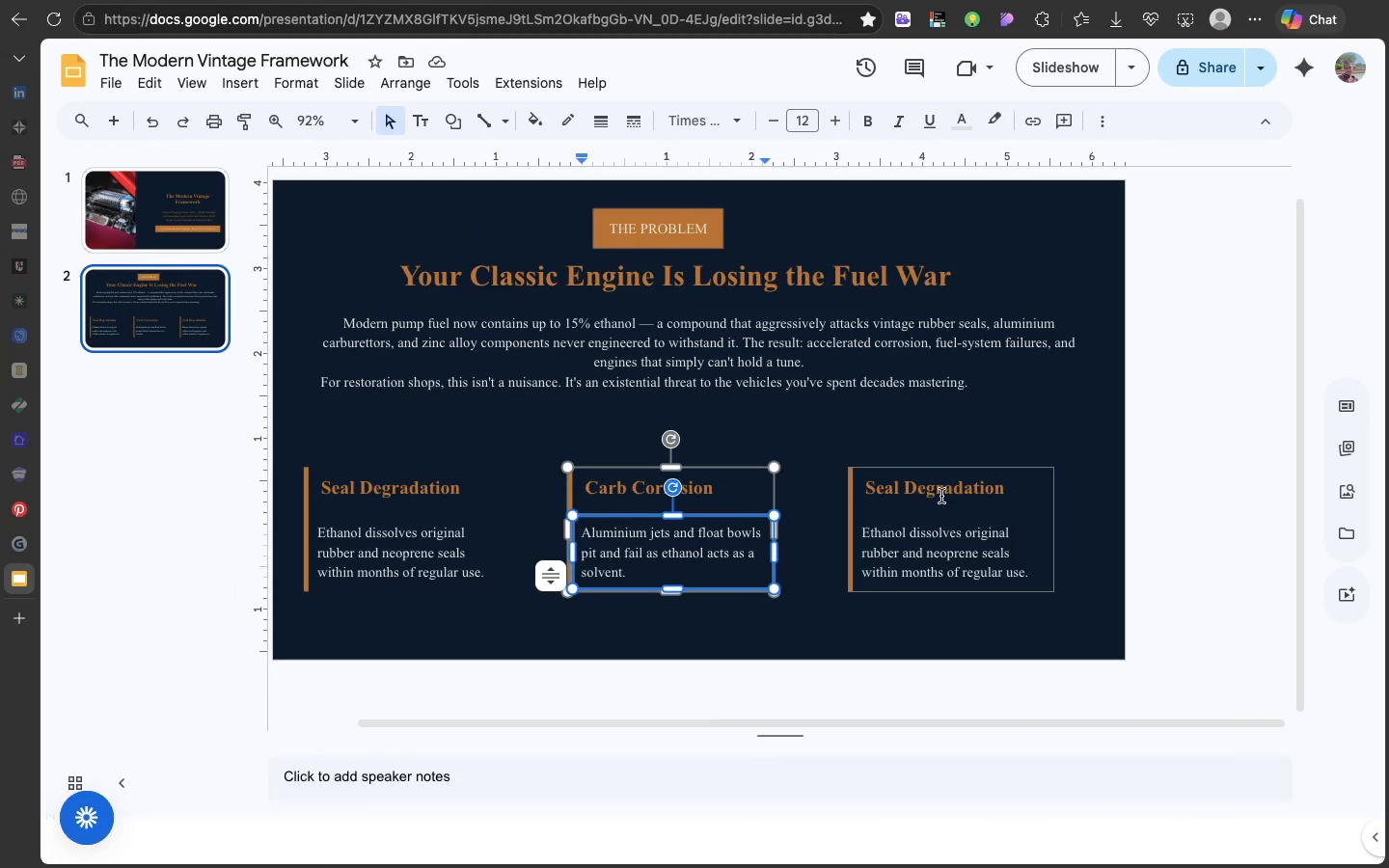 
double_click([941, 496])
 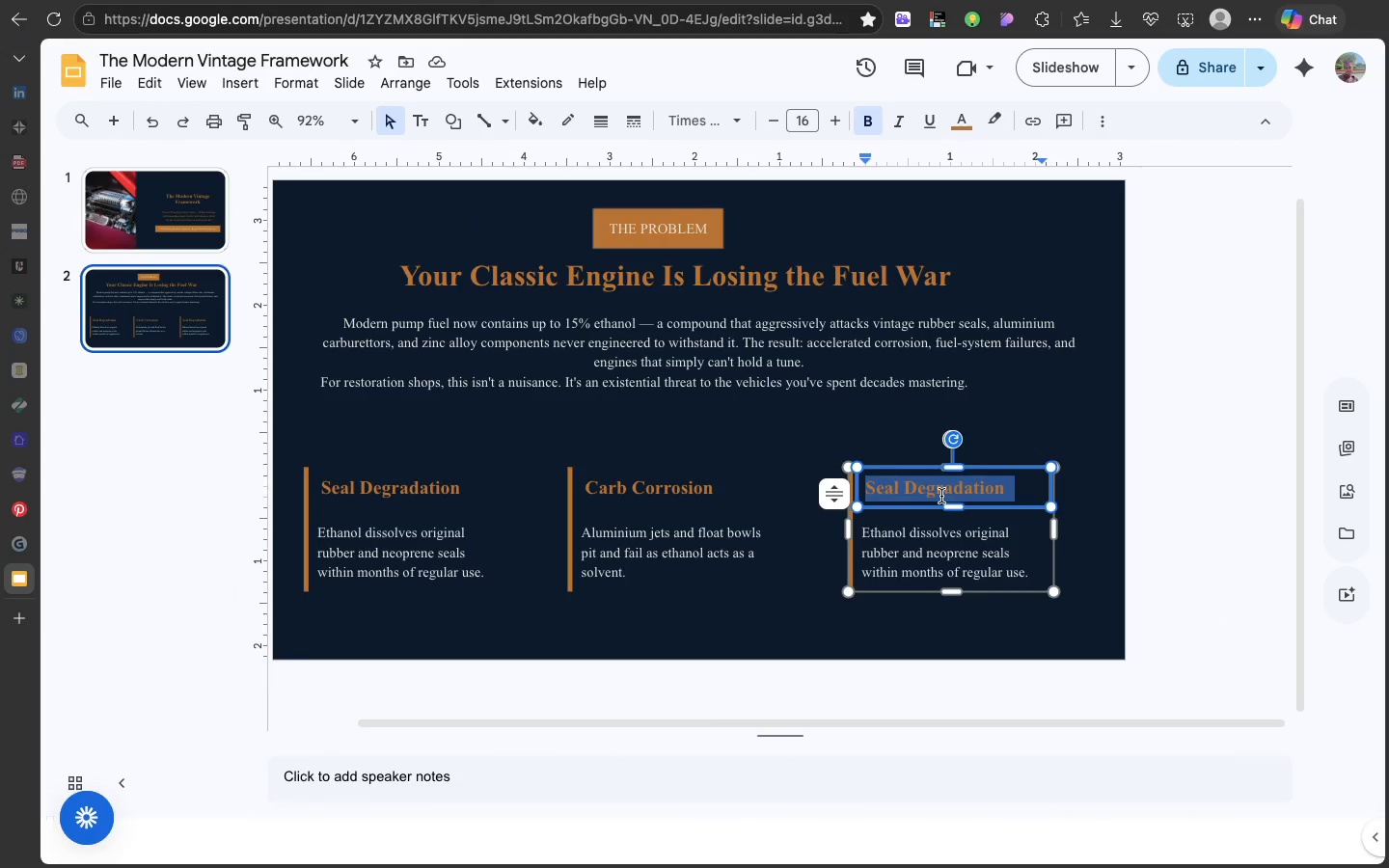 
triple_click([941, 496])
 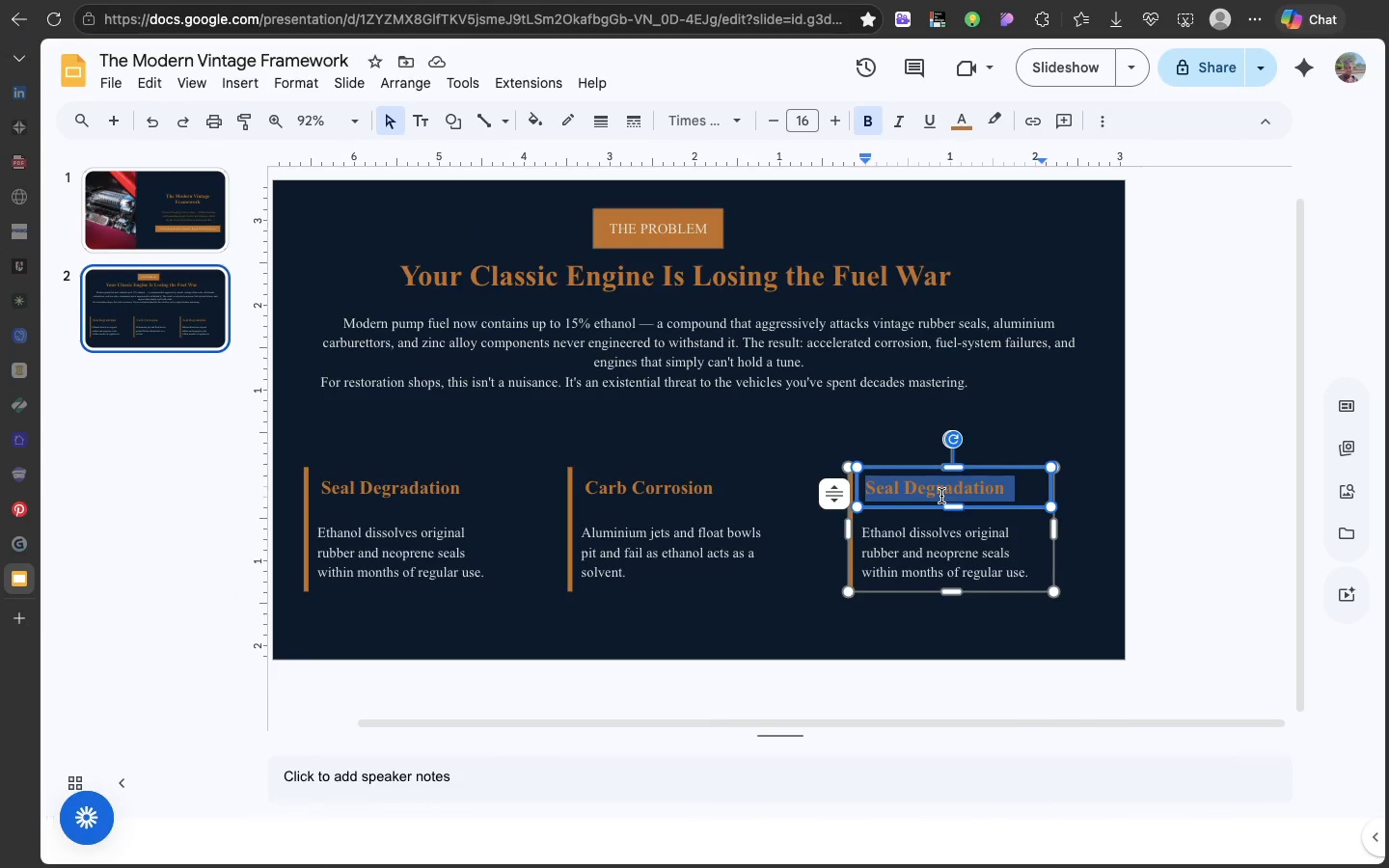 
key(Meta+V)
 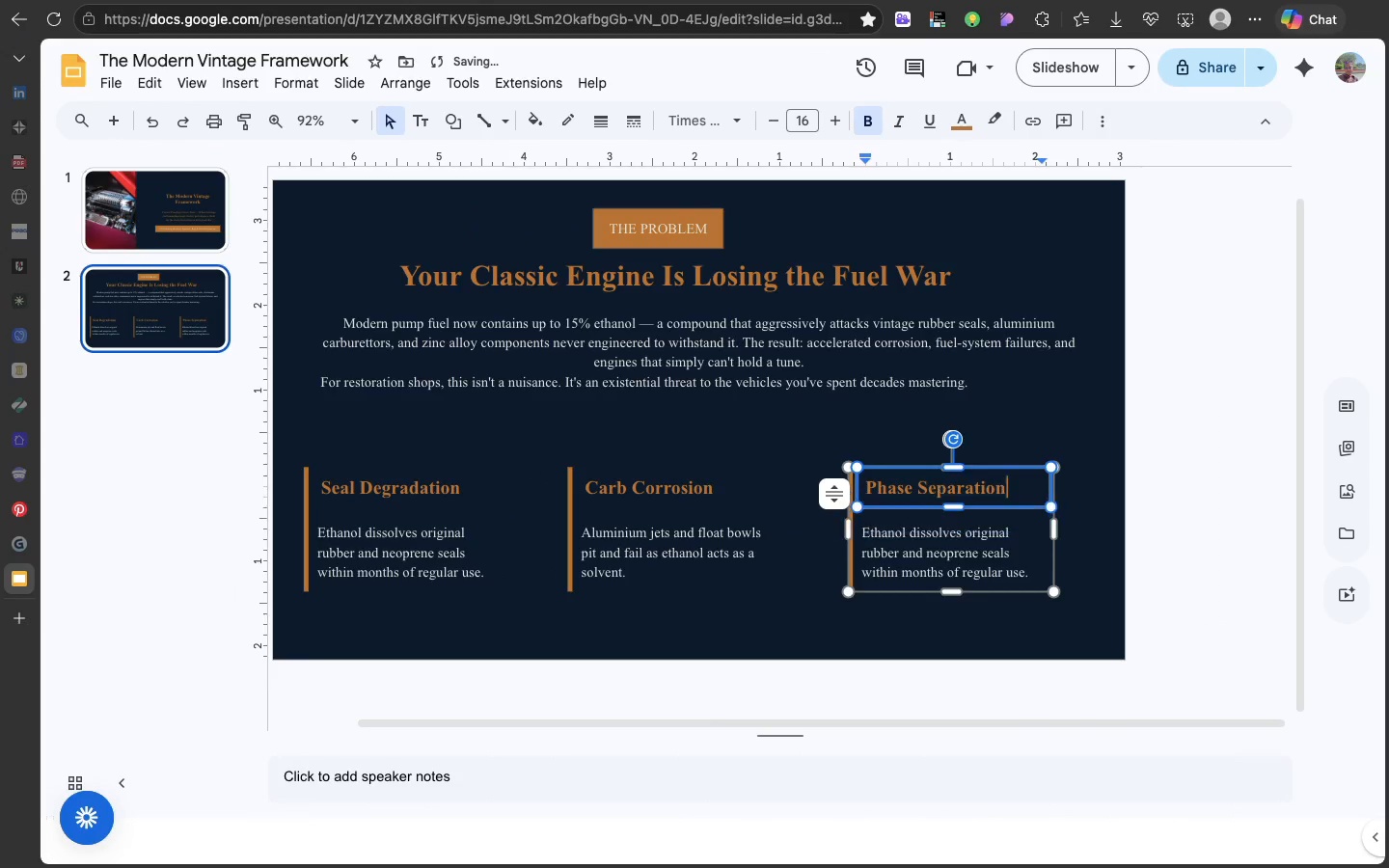 
key(Backspace)
 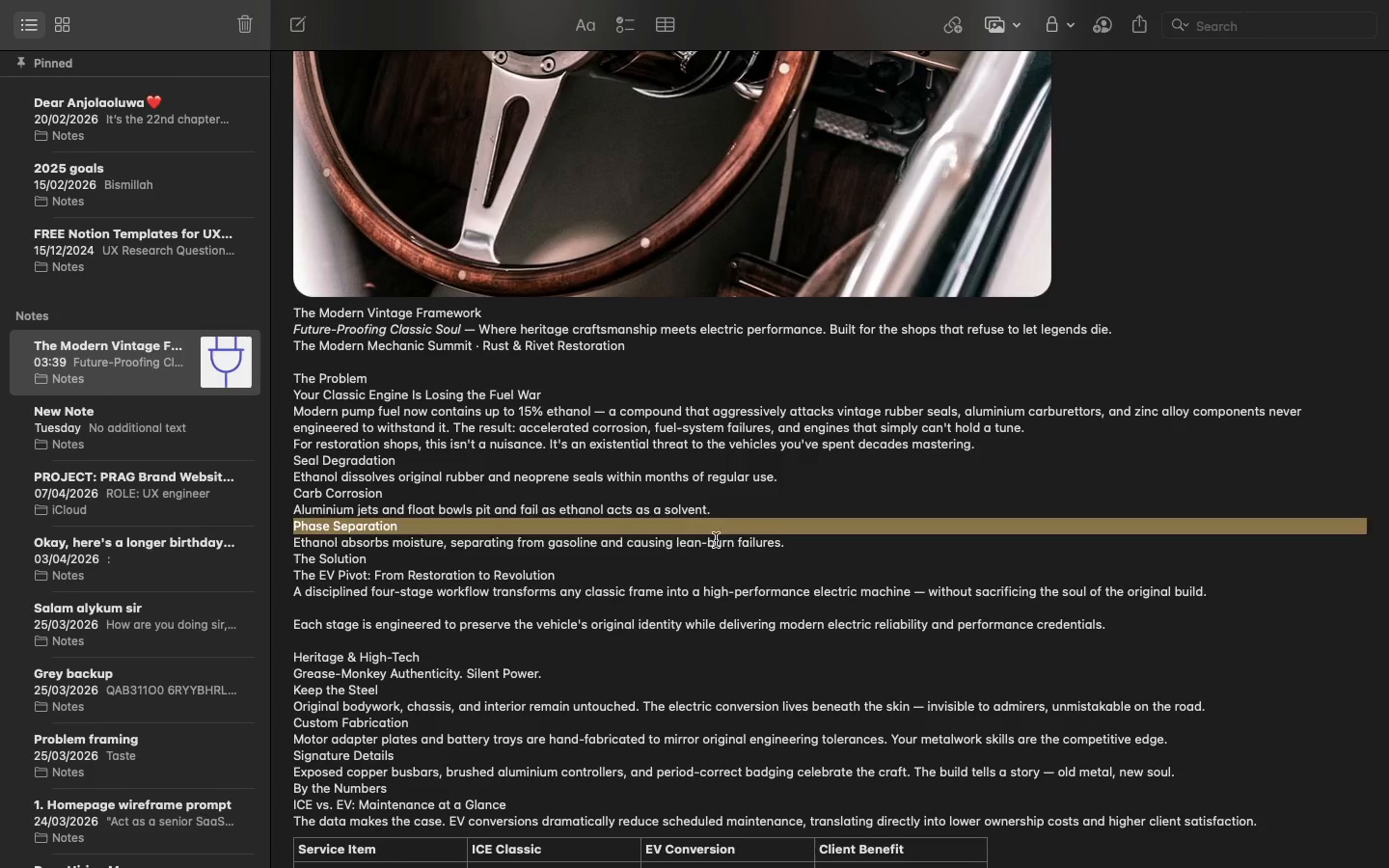 
double_click([716, 540])
 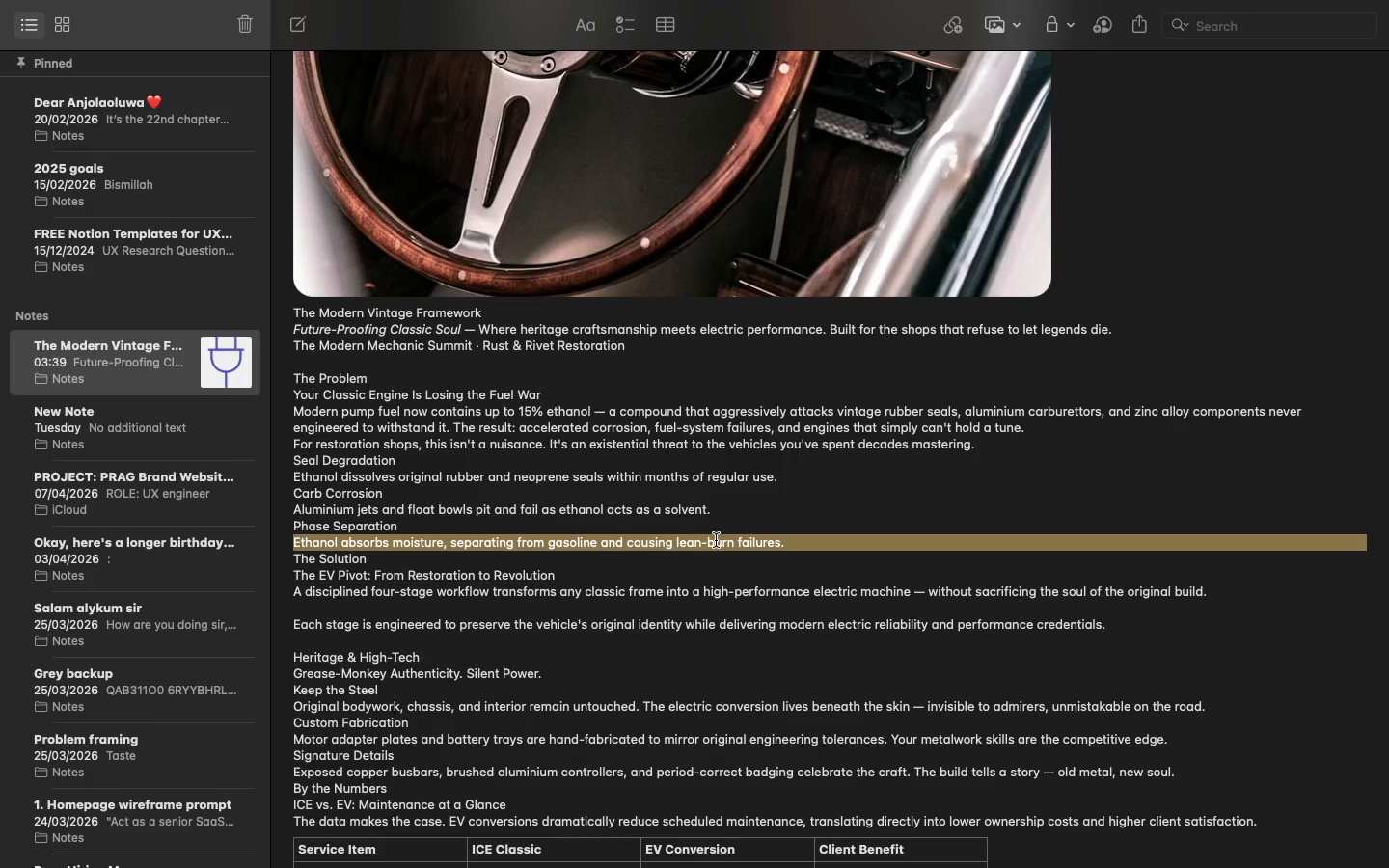 
triple_click([716, 540])
 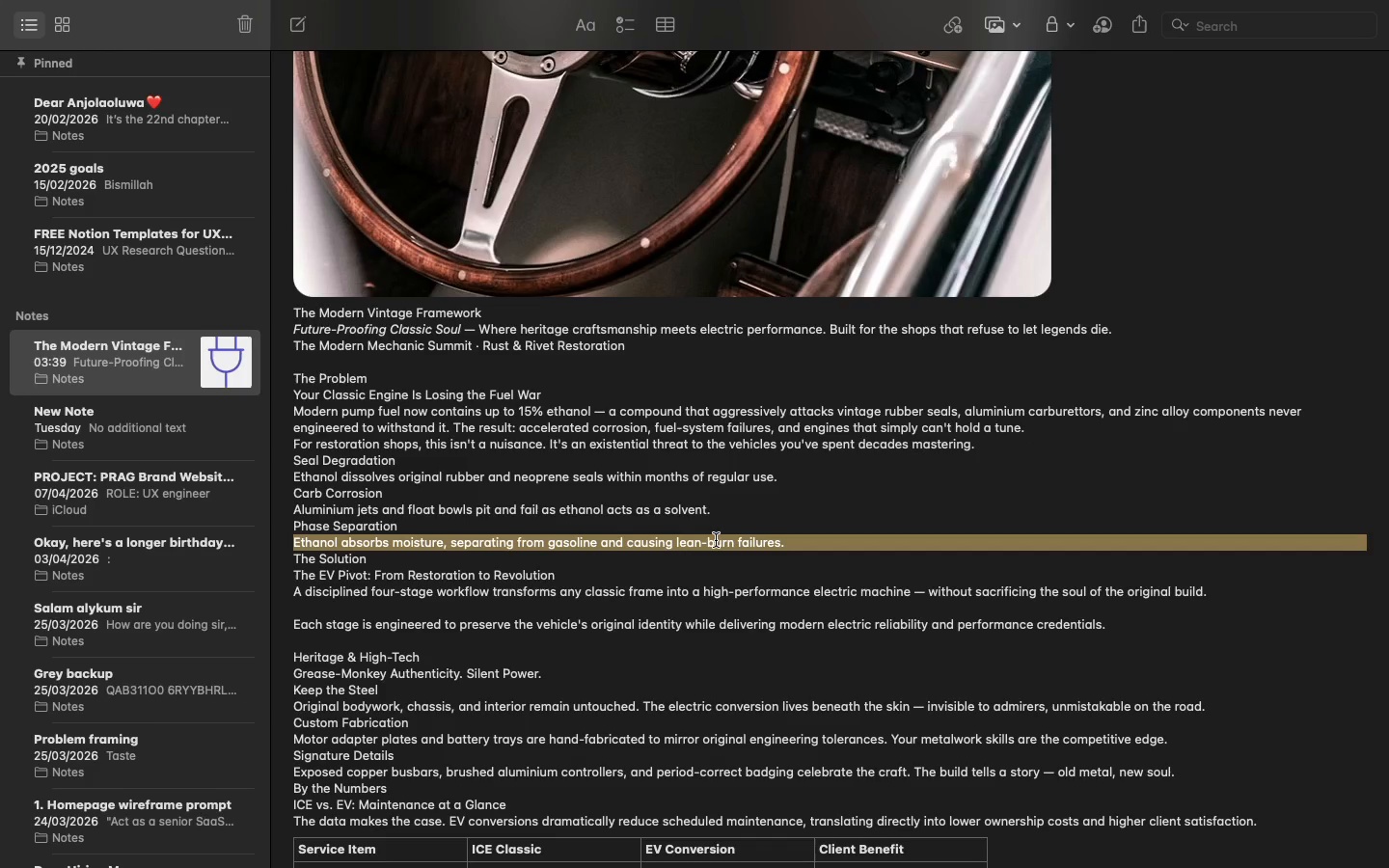 
hold_key(key=CommandLeft, duration=0.54)
 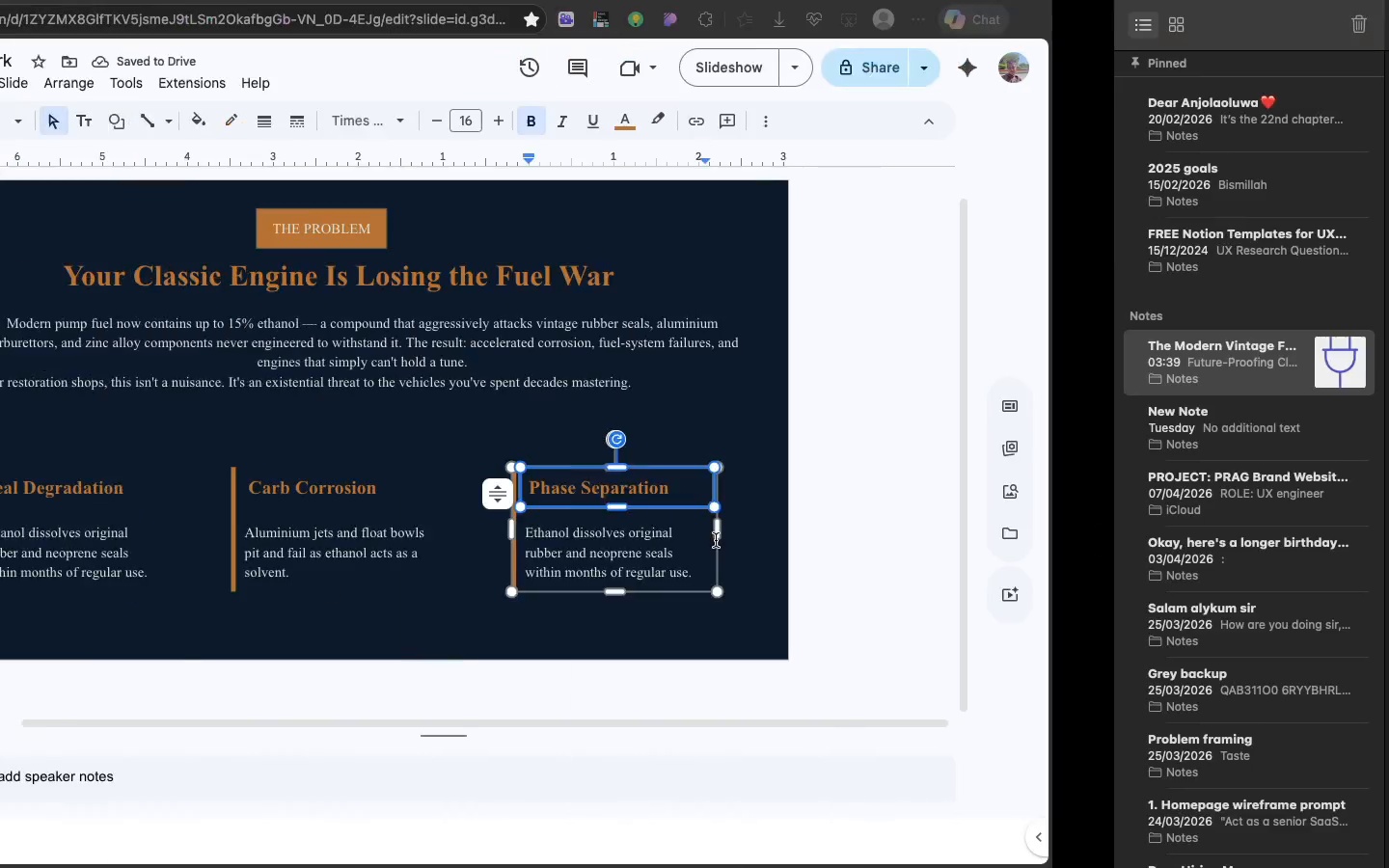 
hold_key(key=C, duration=0.32)
 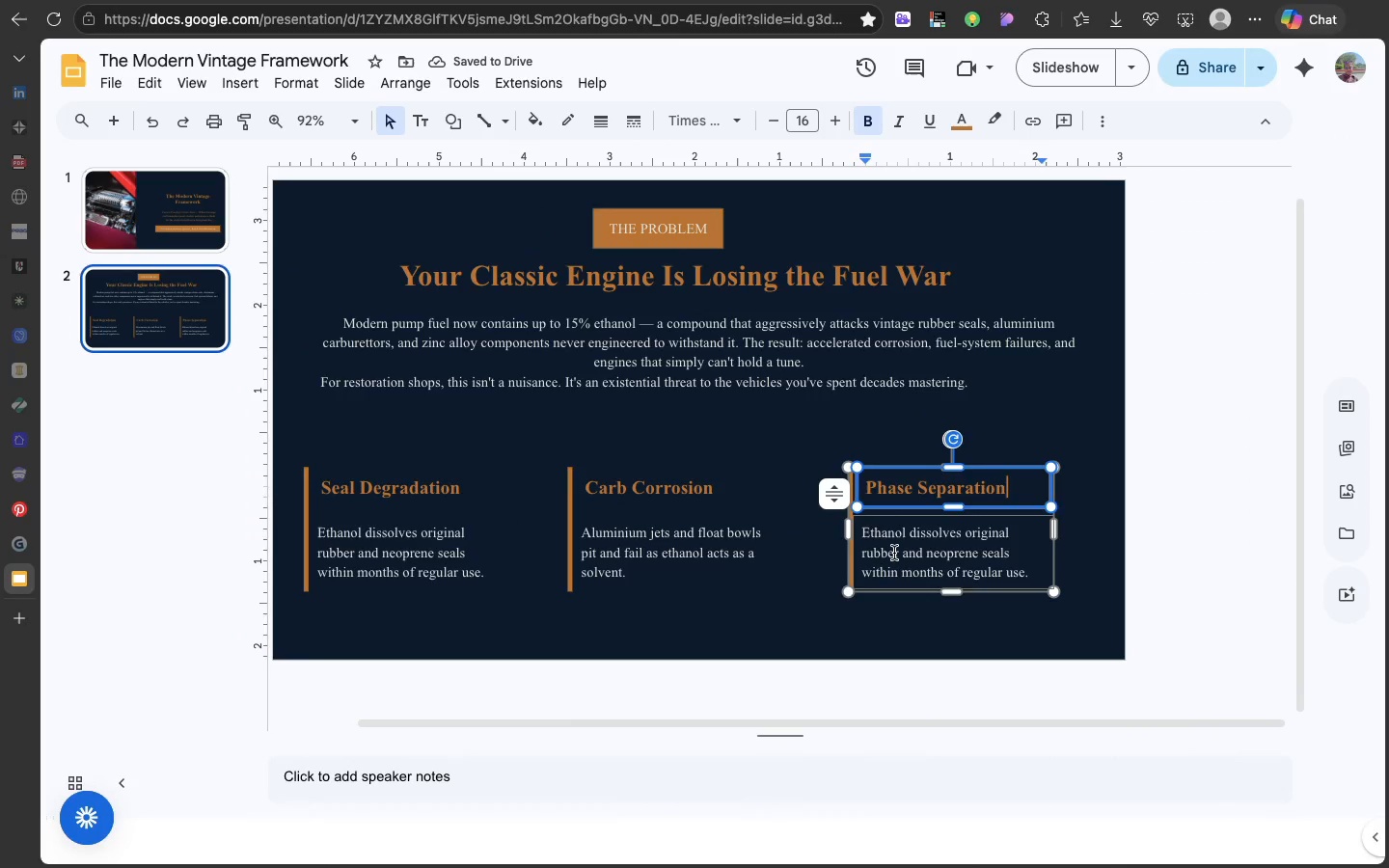 
double_click([894, 553])
 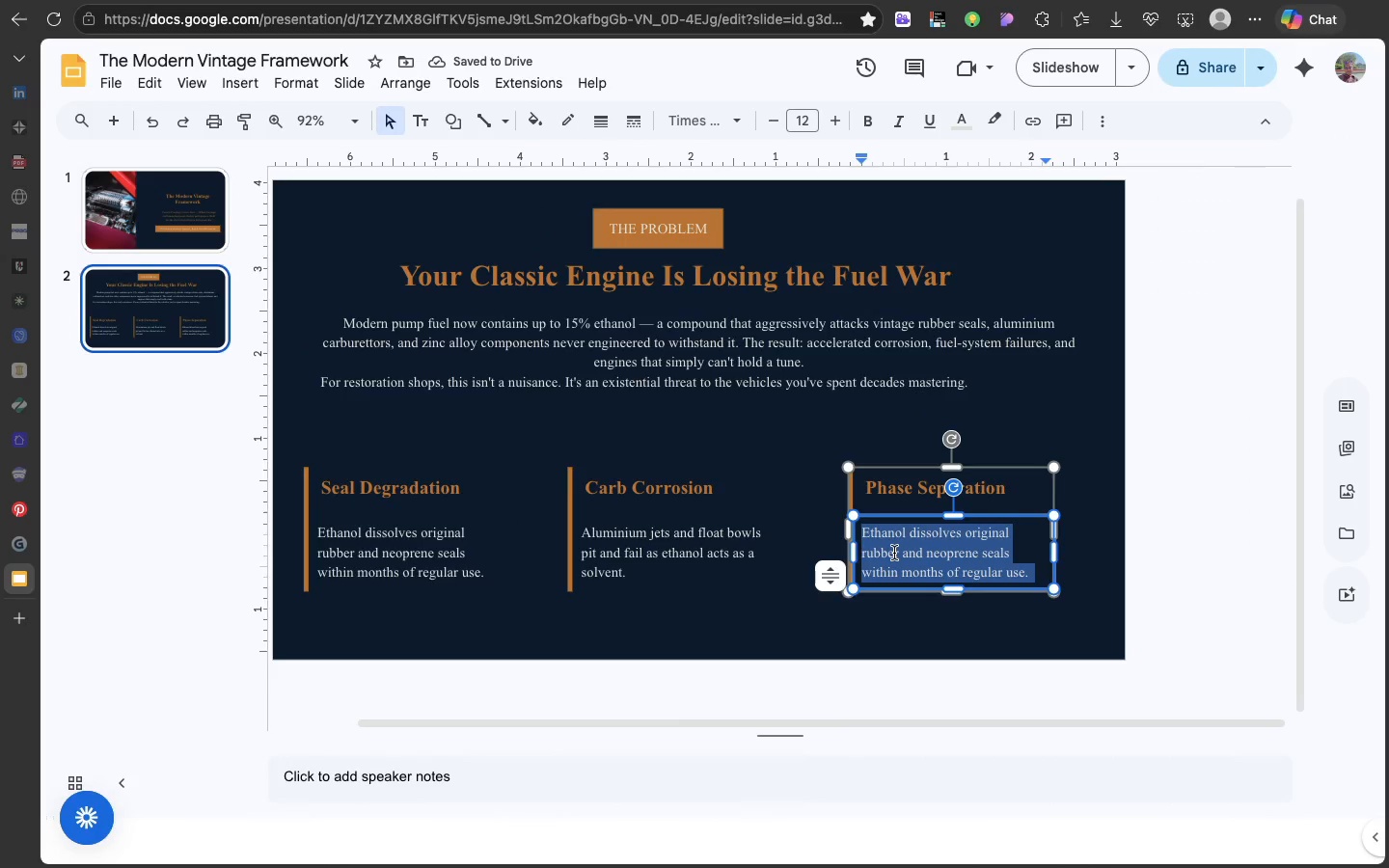 
triple_click([894, 553])
 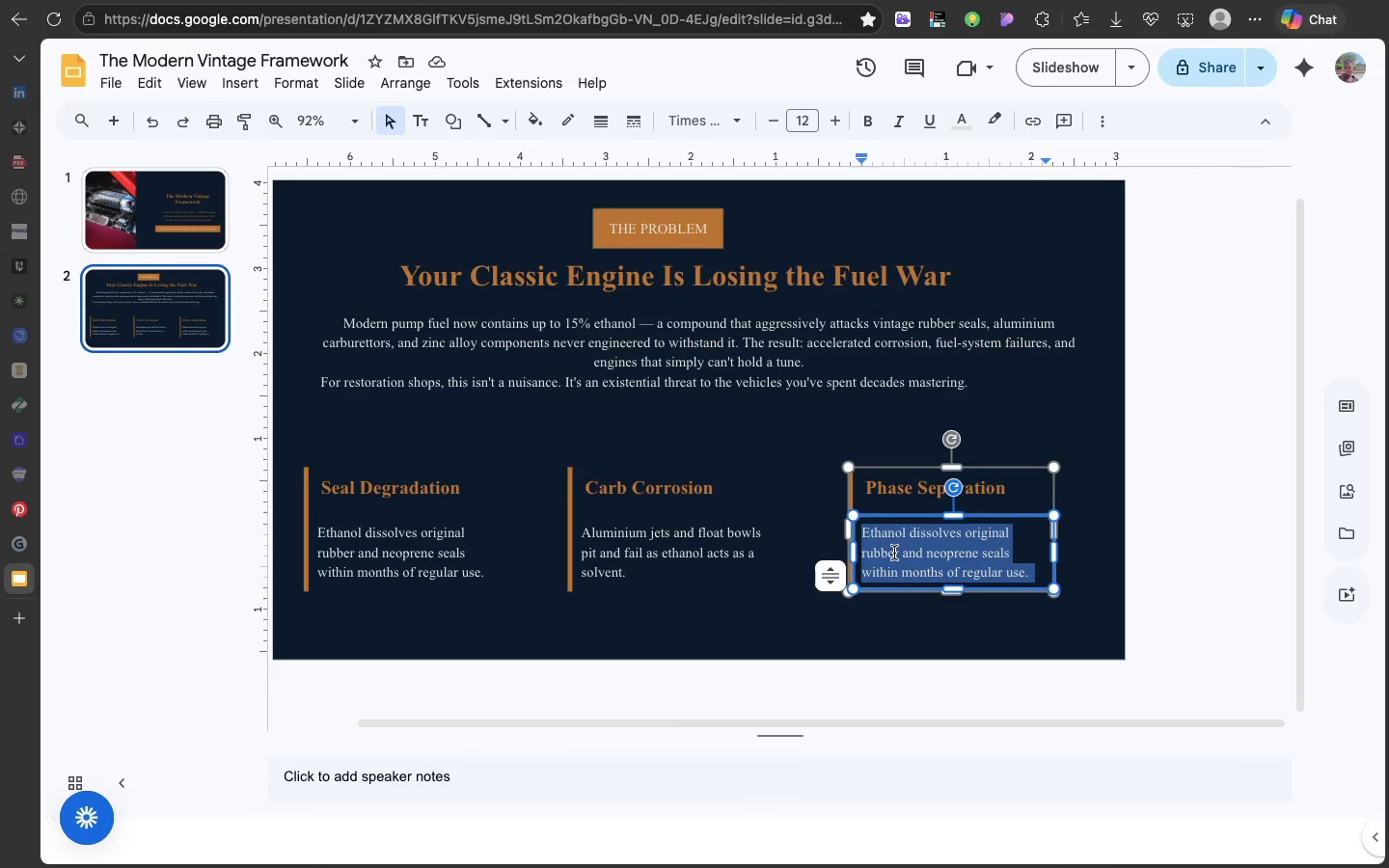 
key(Meta+V)
 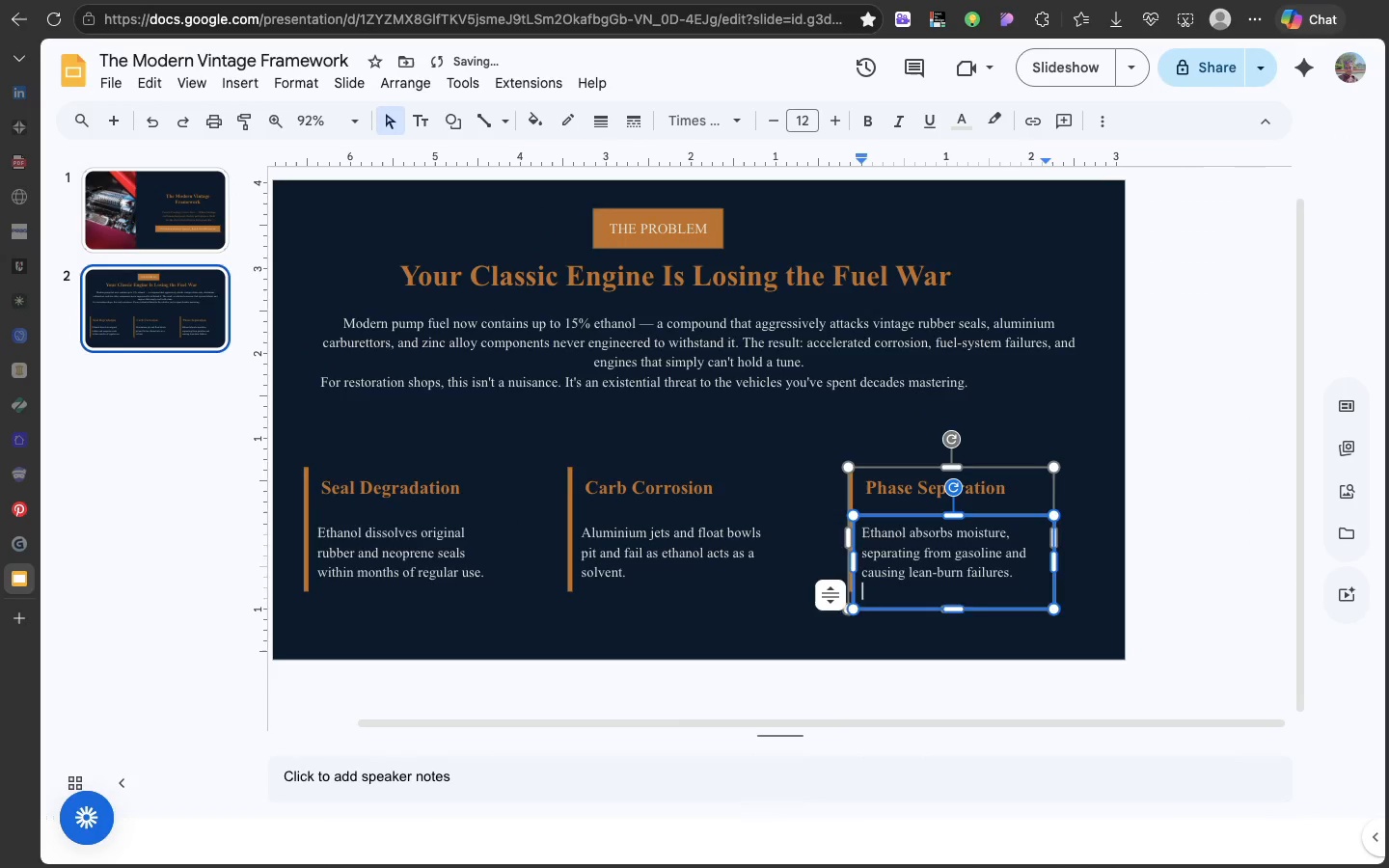 
key(Backspace)
 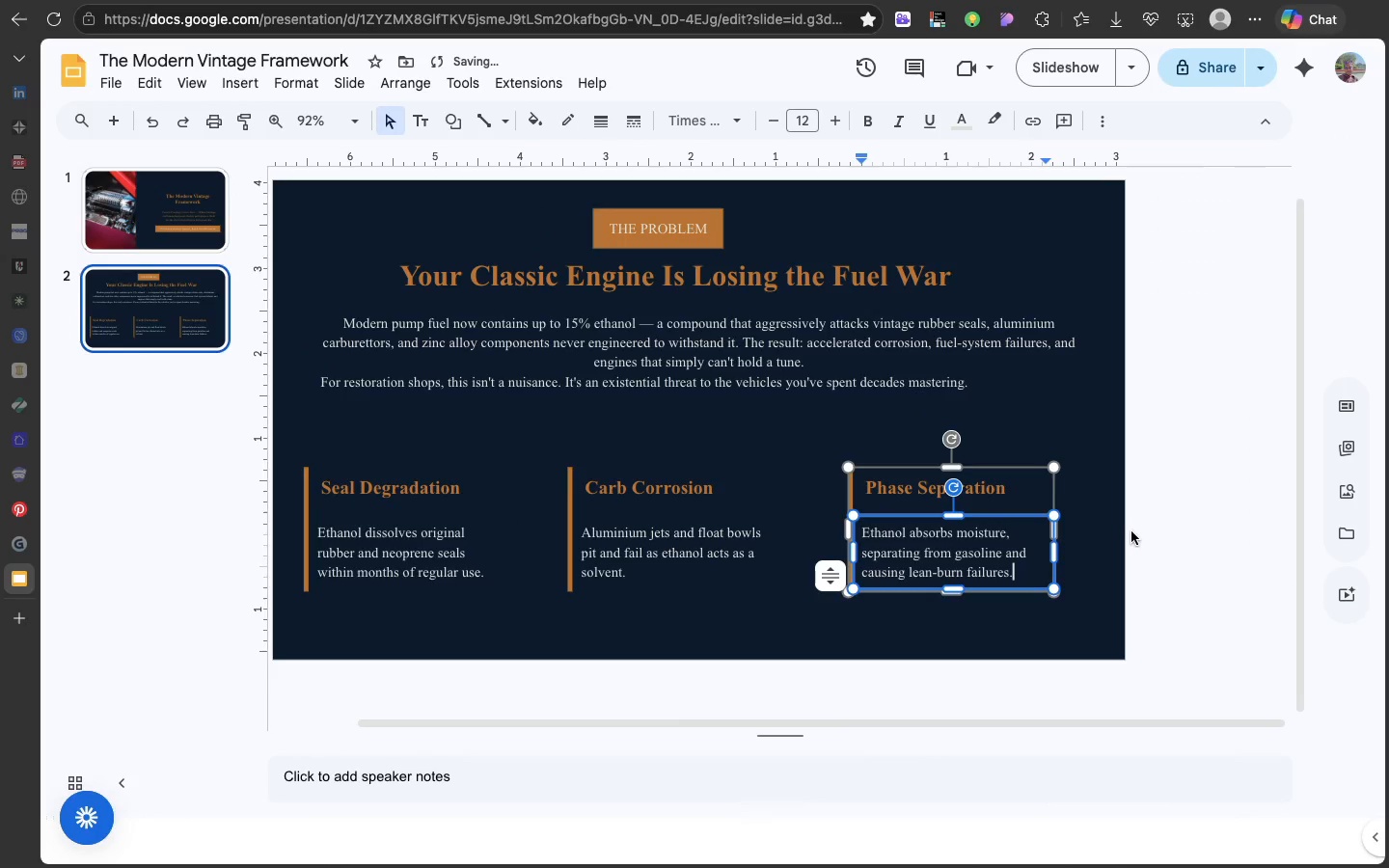 
left_click([1132, 531])
 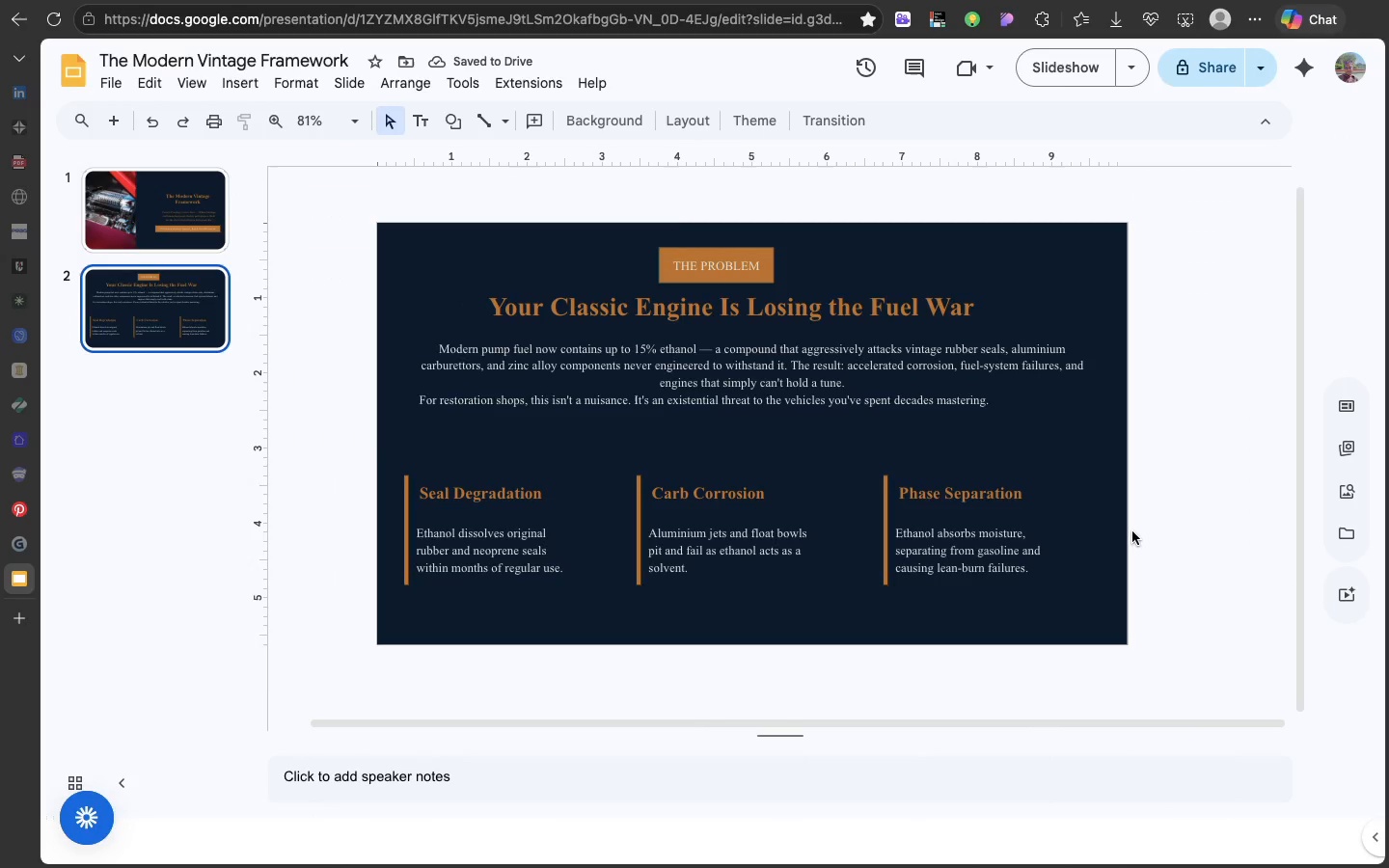 
left_click([1015, 544])
 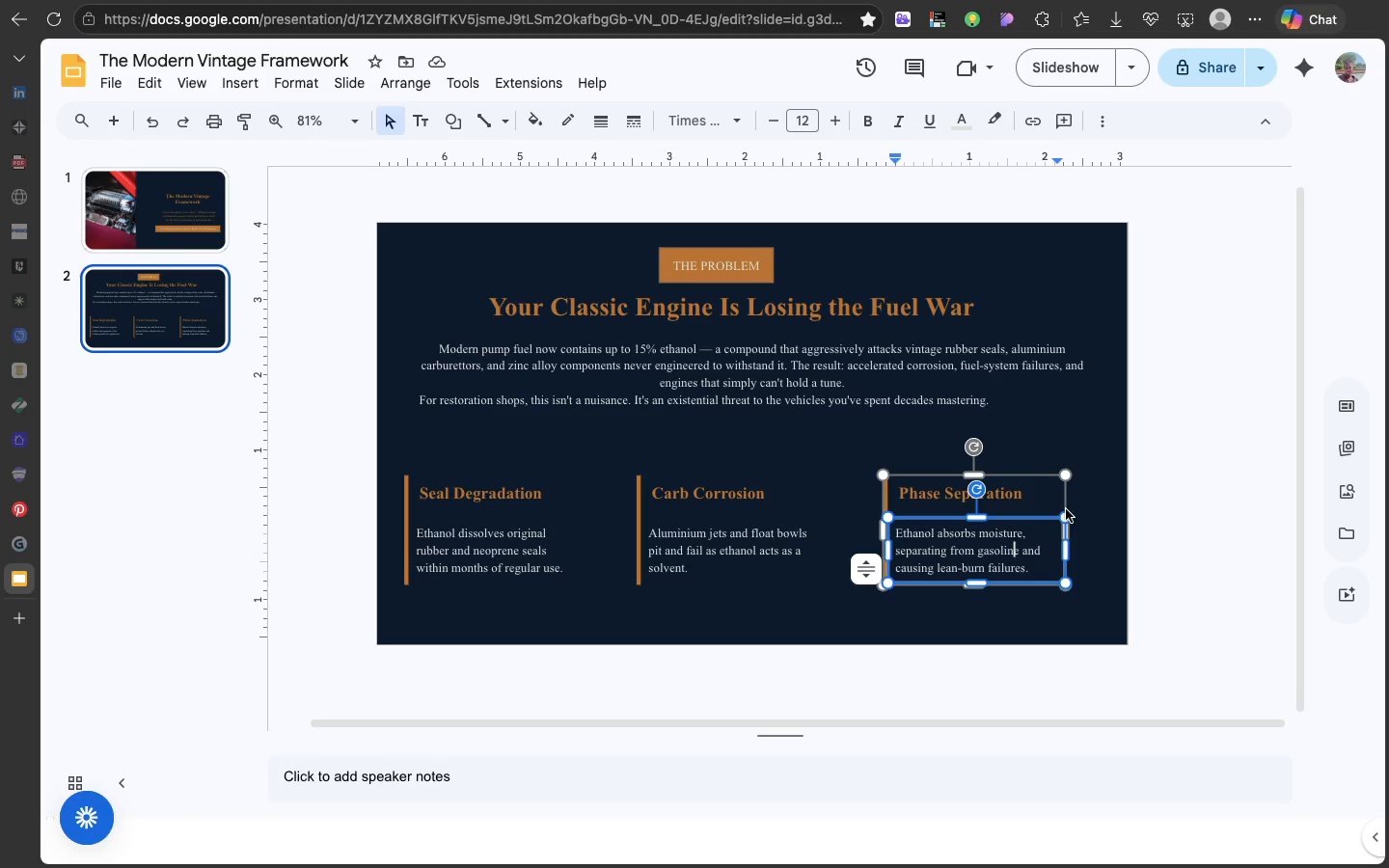 
left_click([1066, 509])
 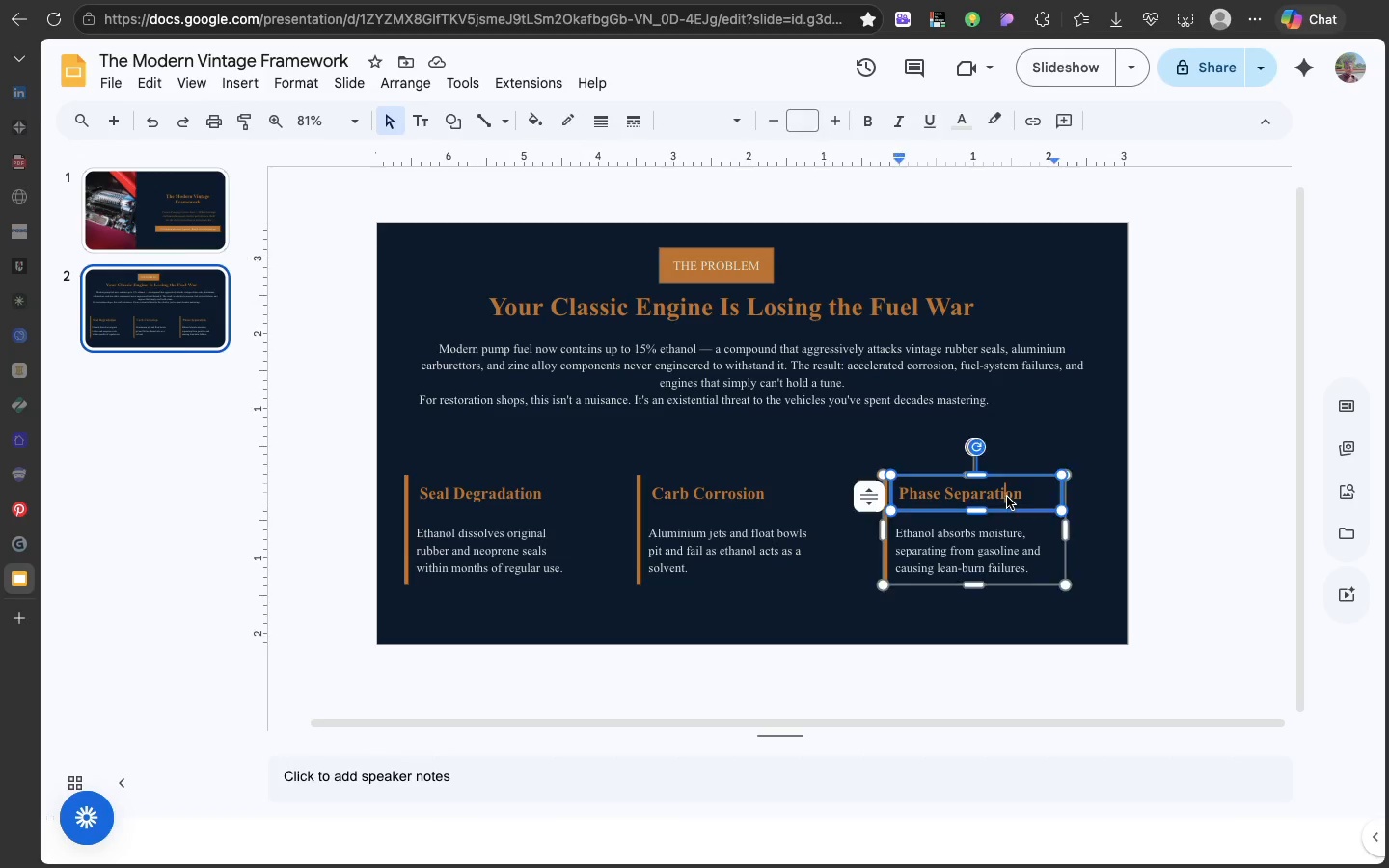 
left_click([1007, 497])
 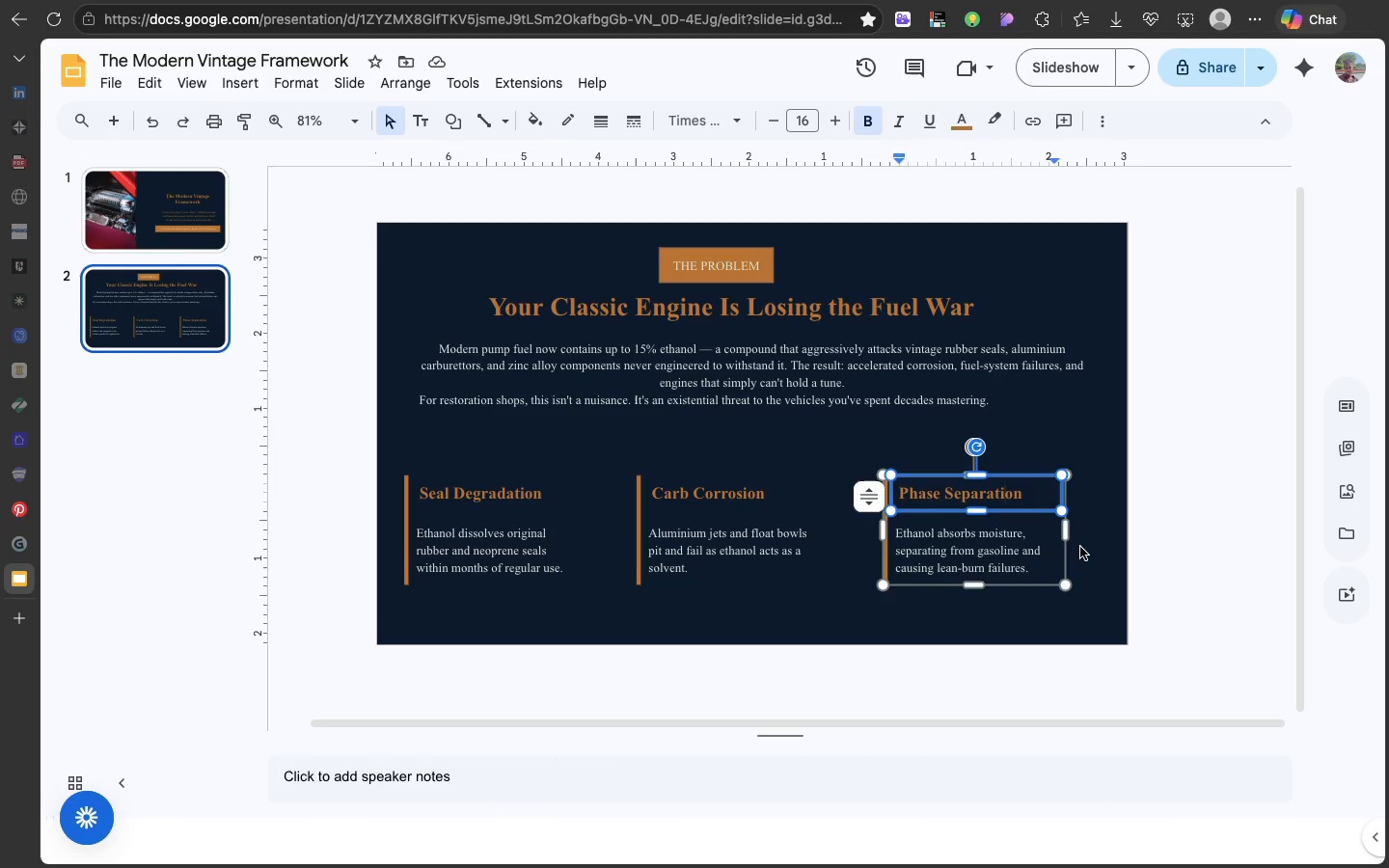 
left_click([1080, 547])
 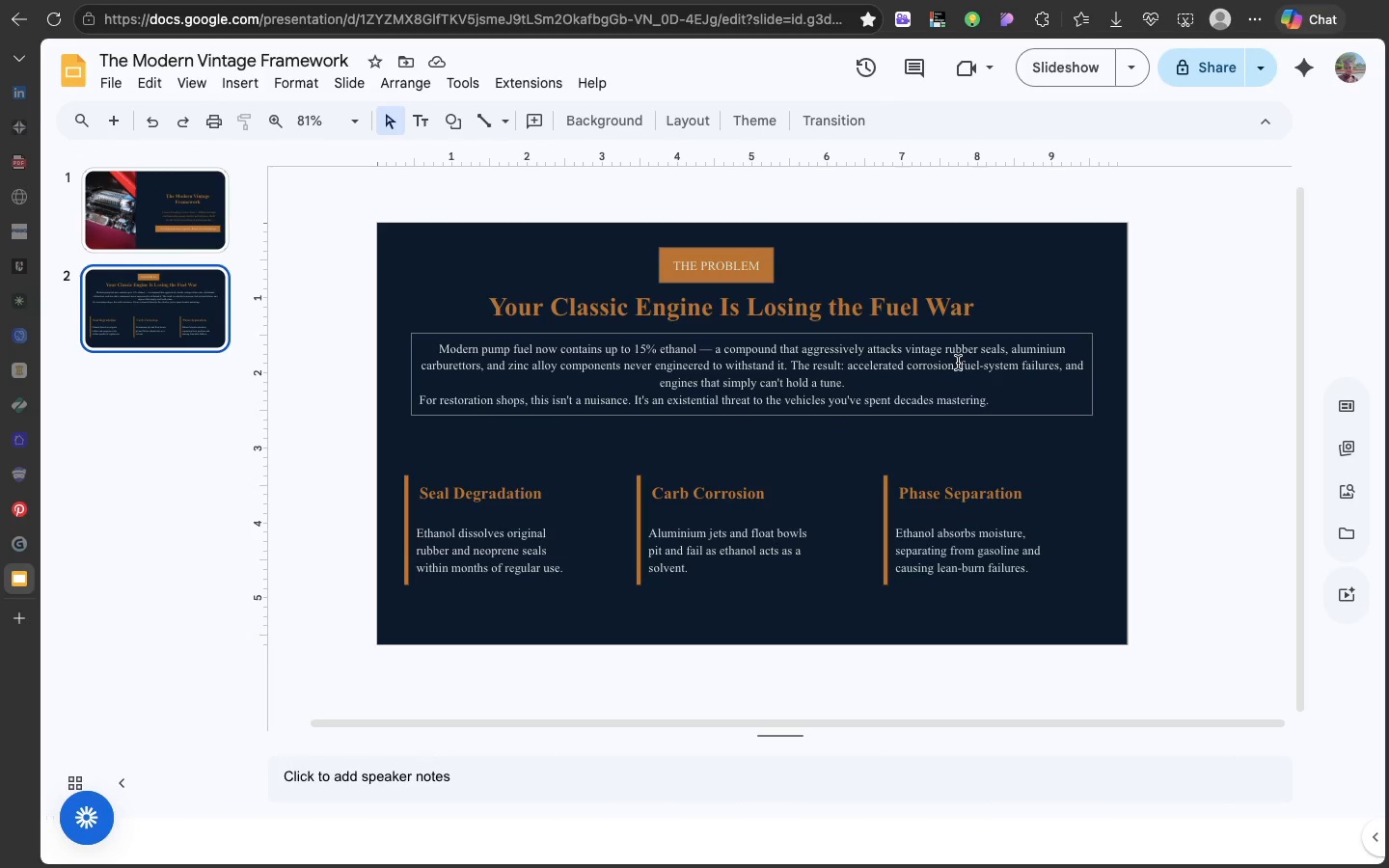 
left_click([958, 363])
 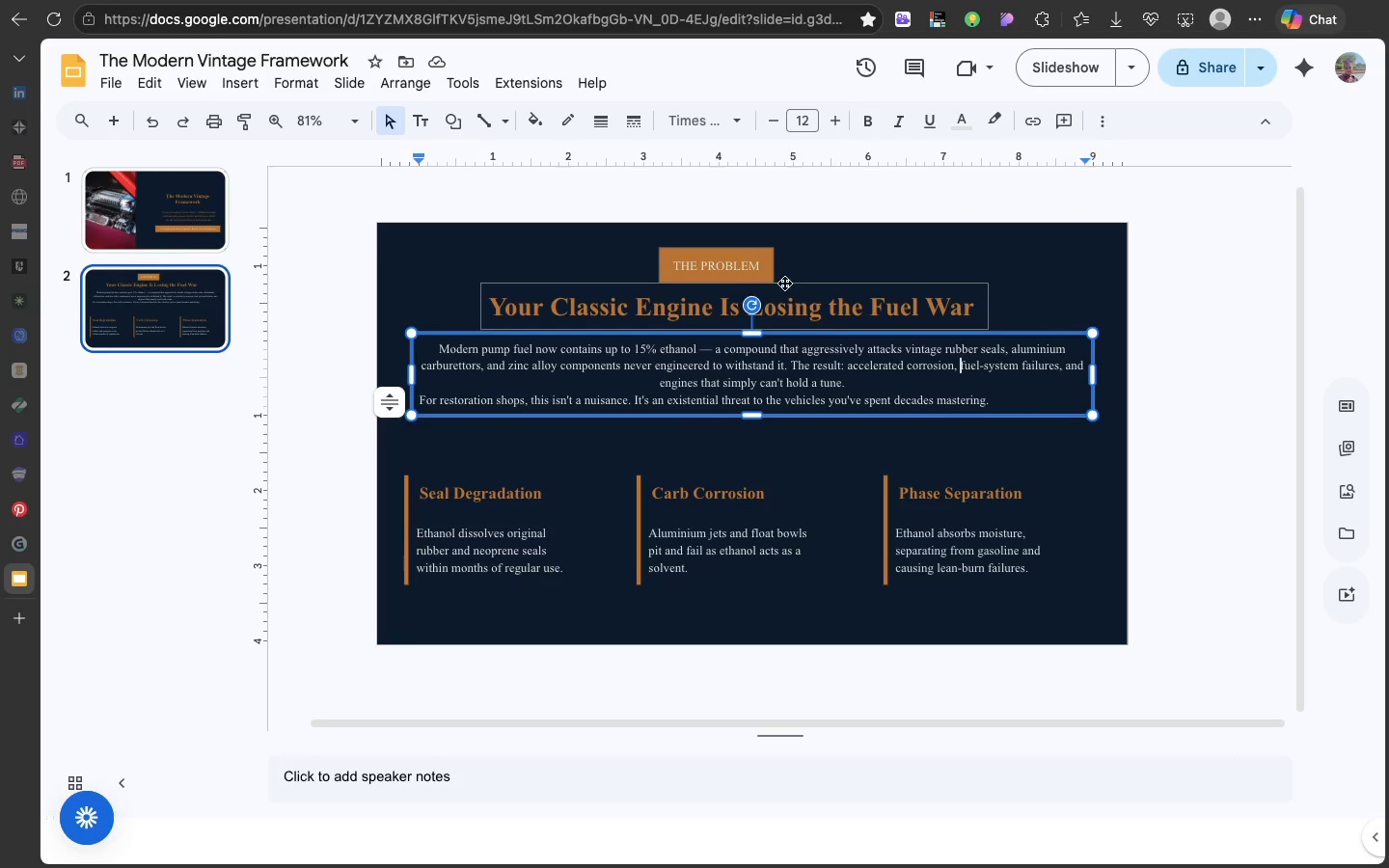 
left_click([756, 261])